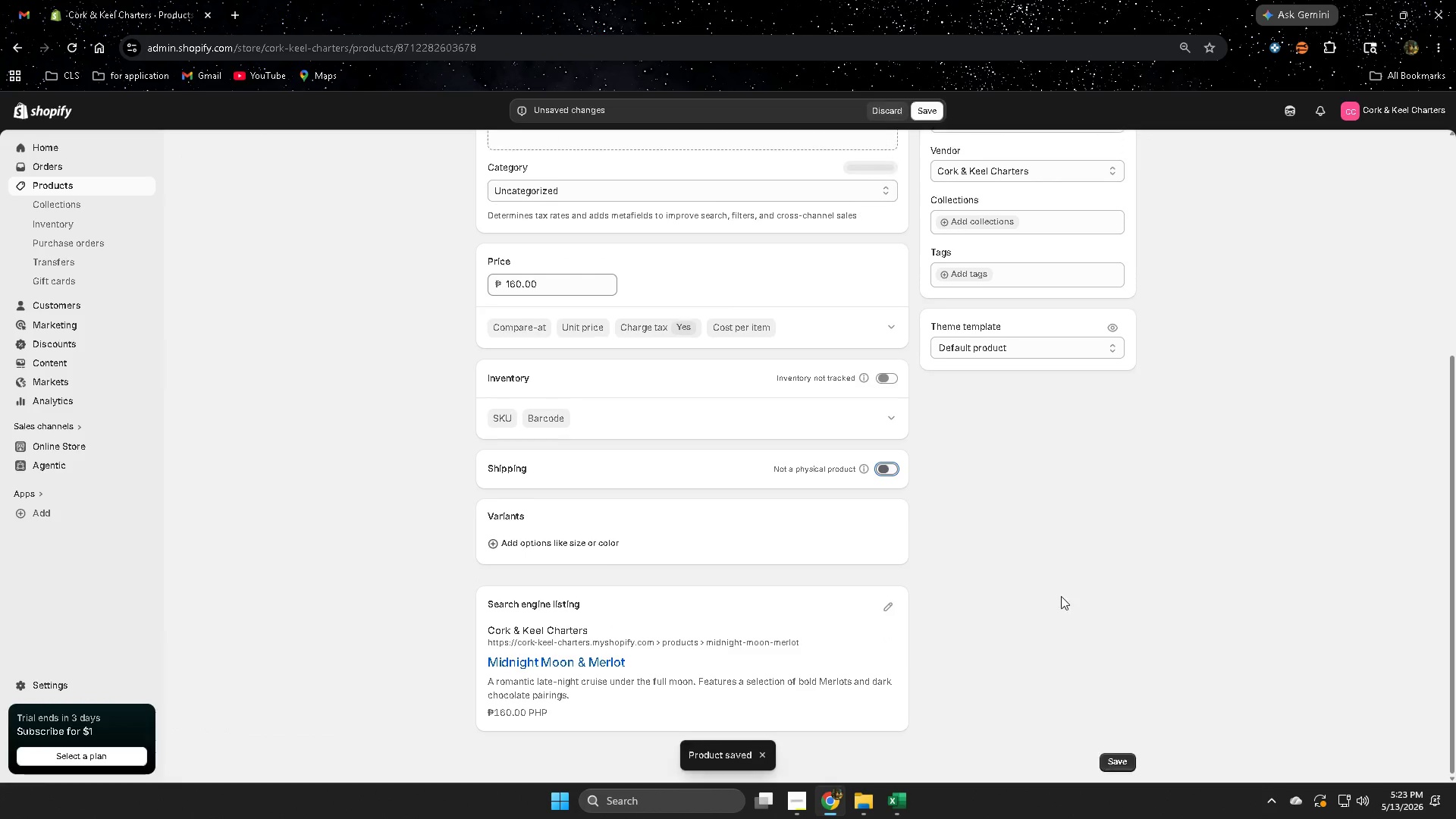 
scroll: coordinate [381, 478], scroll_direction: up, amount: 3.0
 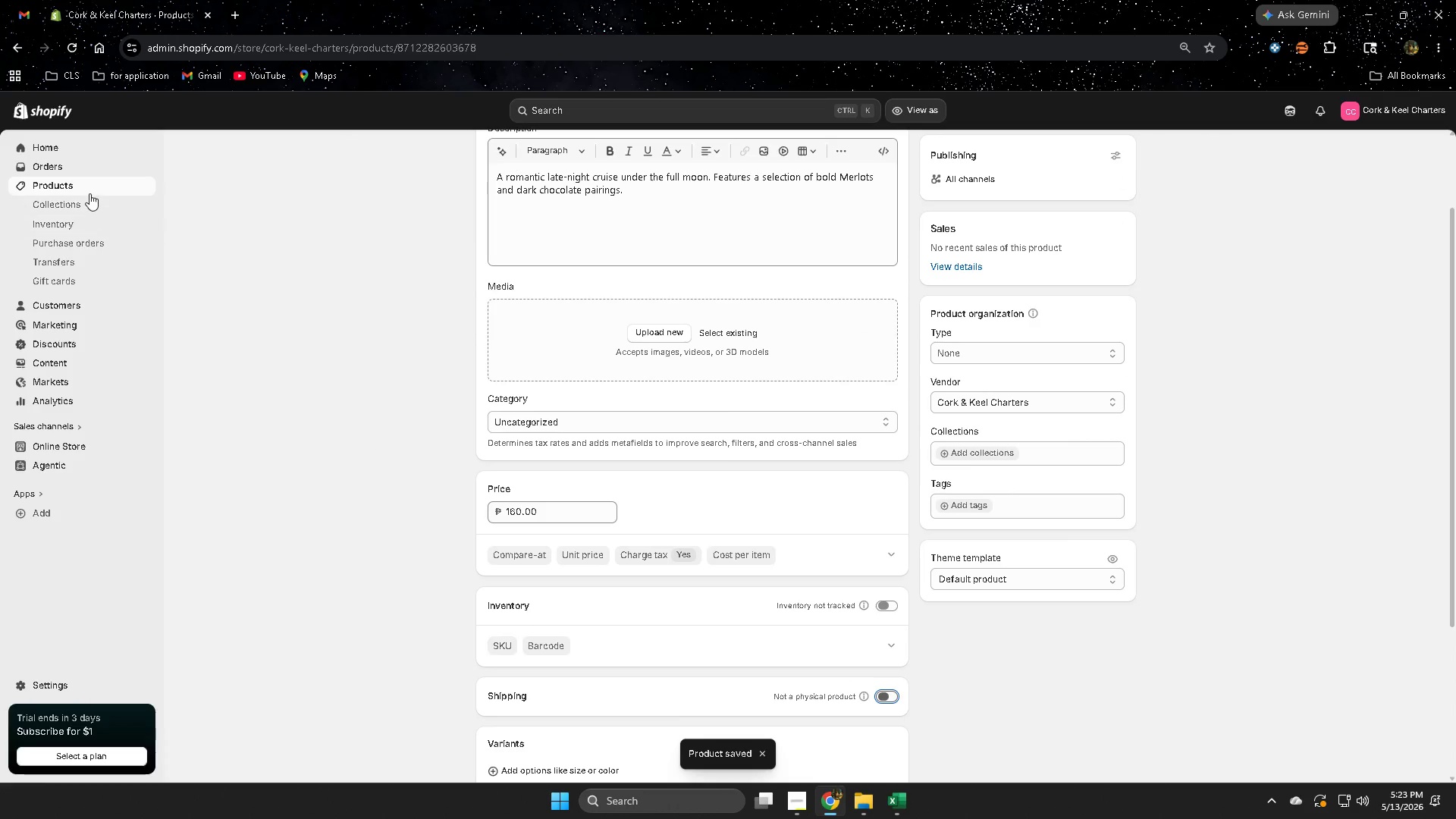 
left_click([86, 187])
 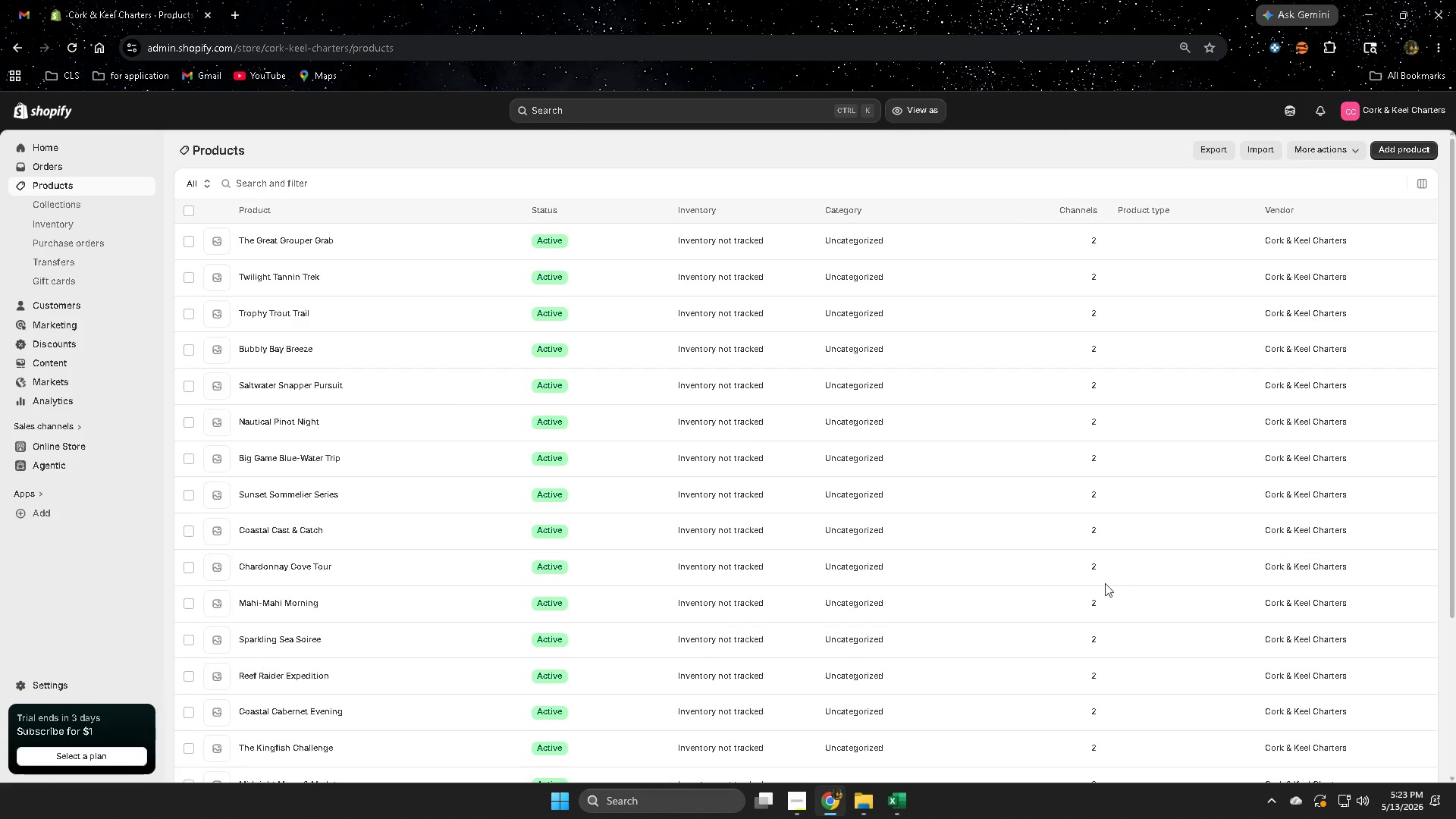 
scroll: coordinate [905, 694], scroll_direction: down, amount: 4.0
 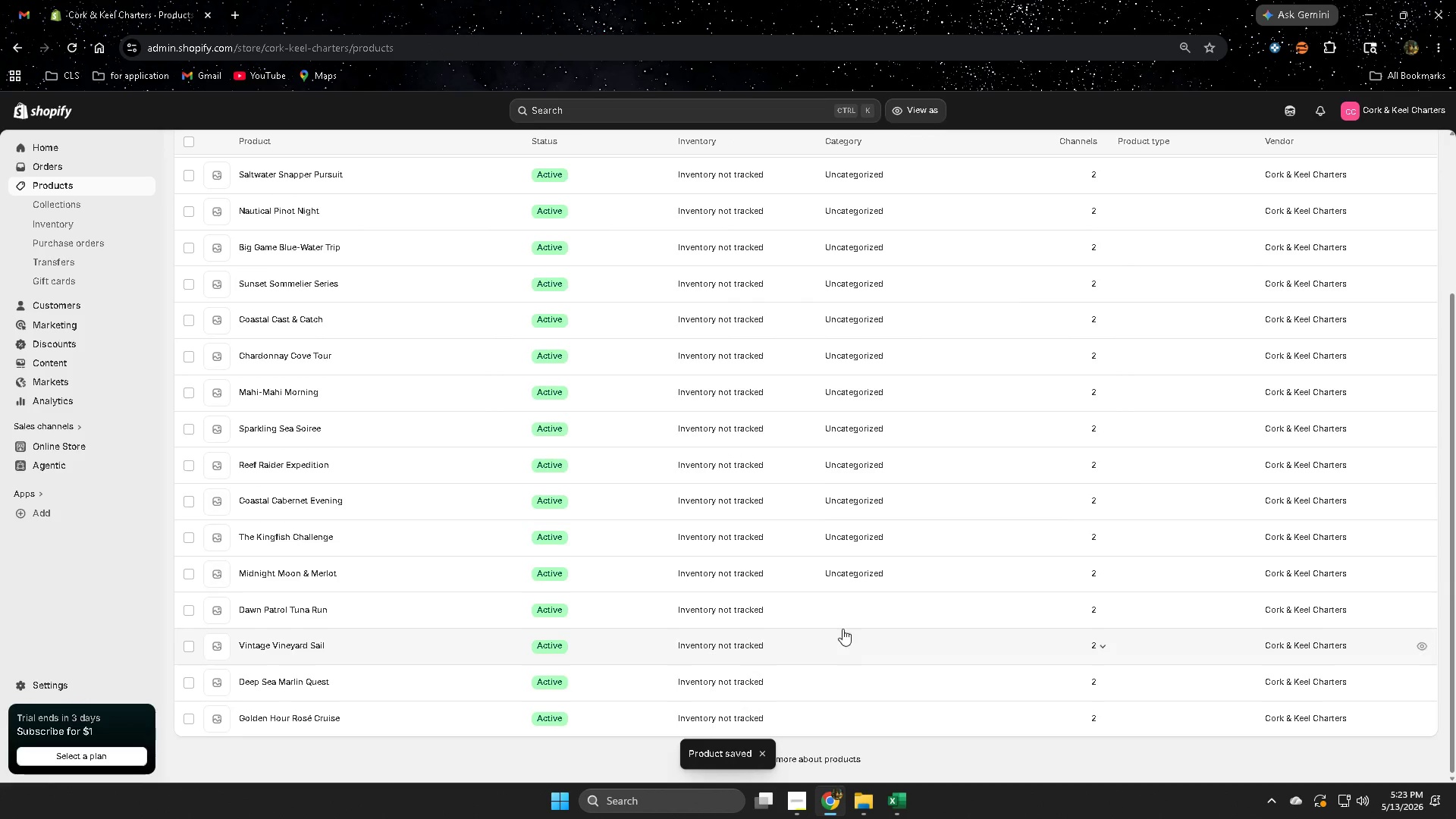 
left_click([836, 614])
 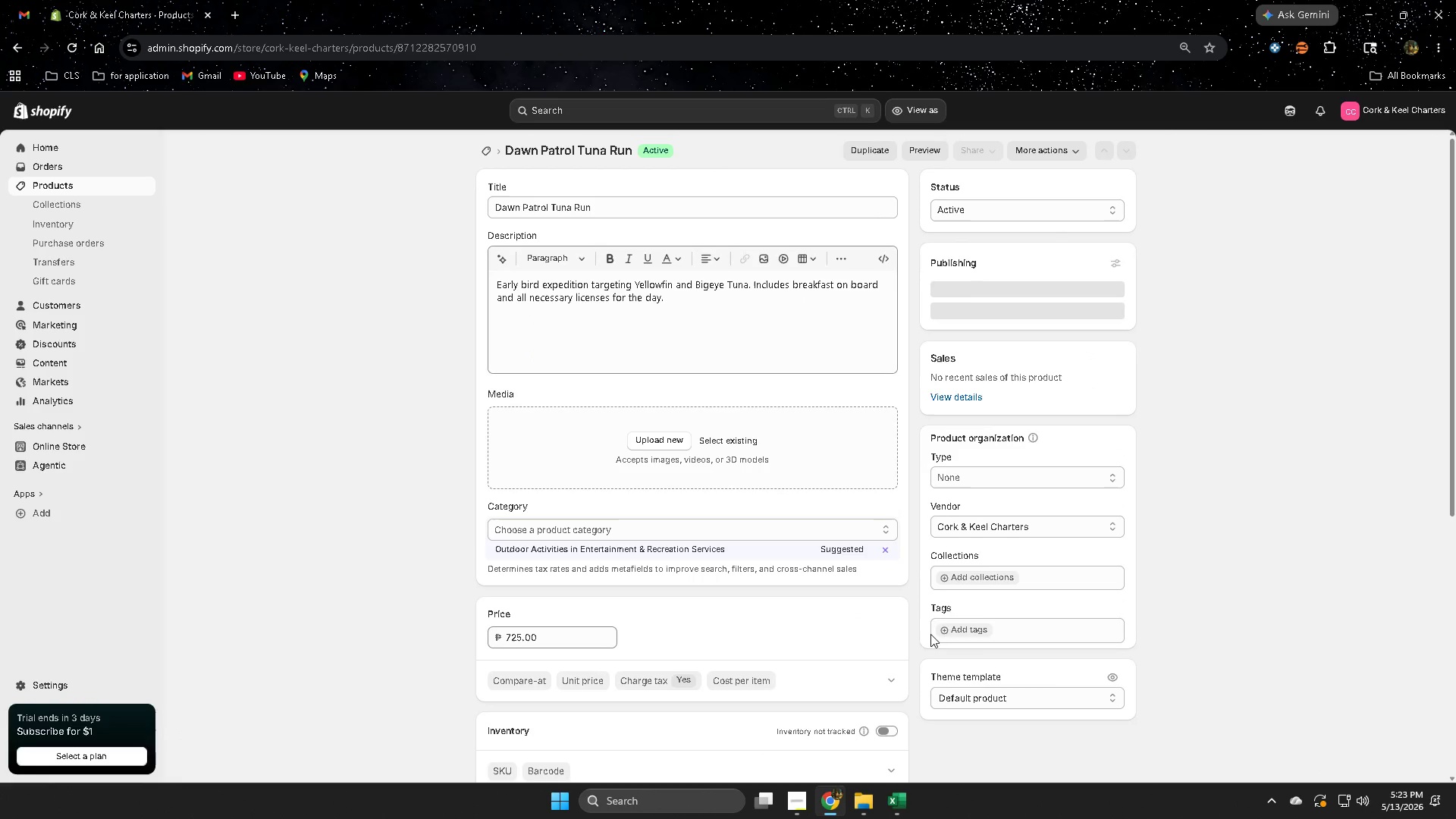 
scroll: coordinate [1034, 651], scroll_direction: down, amount: 2.0
 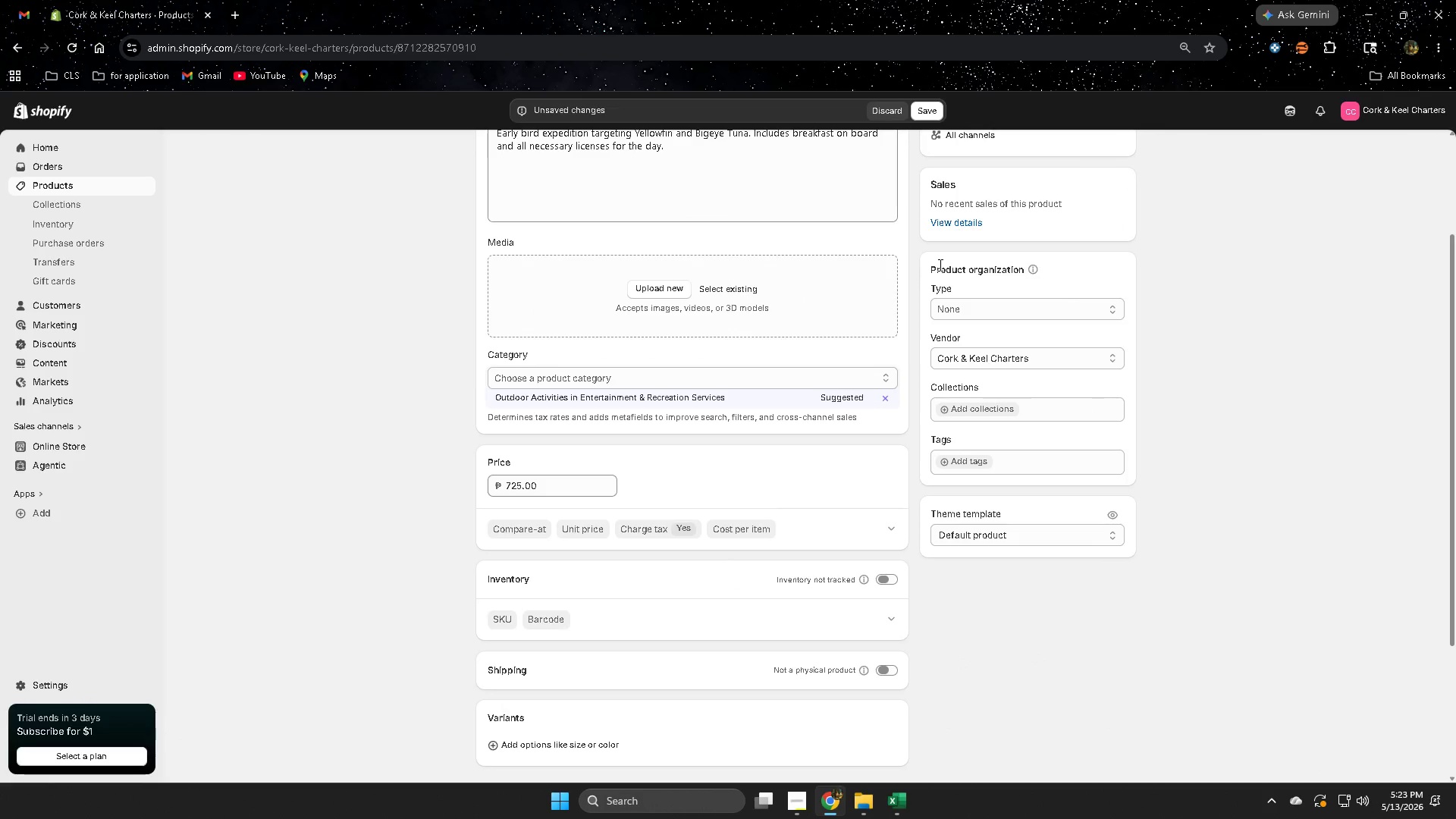 
left_click([926, 110])
 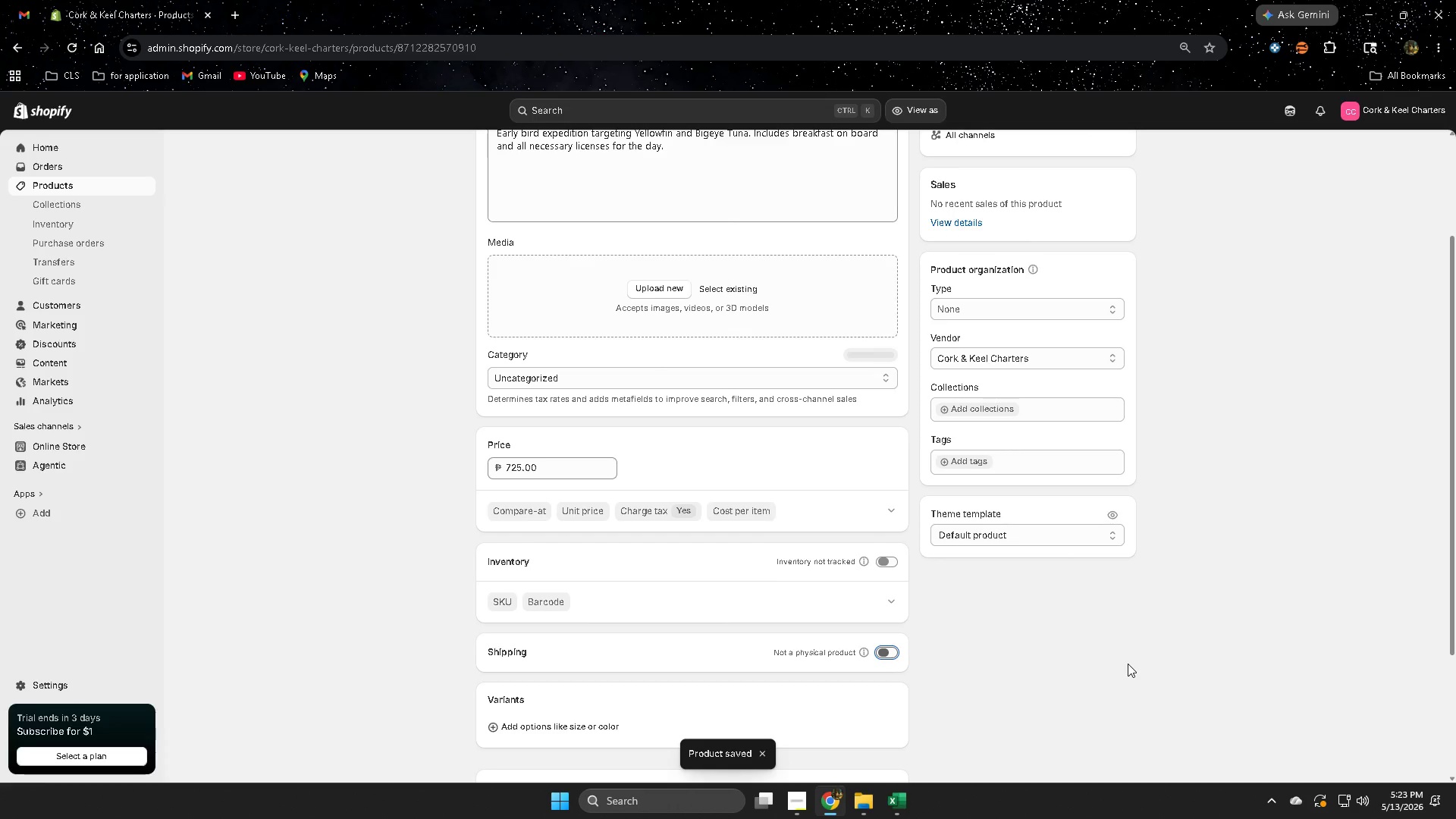 
wait(9.53)
 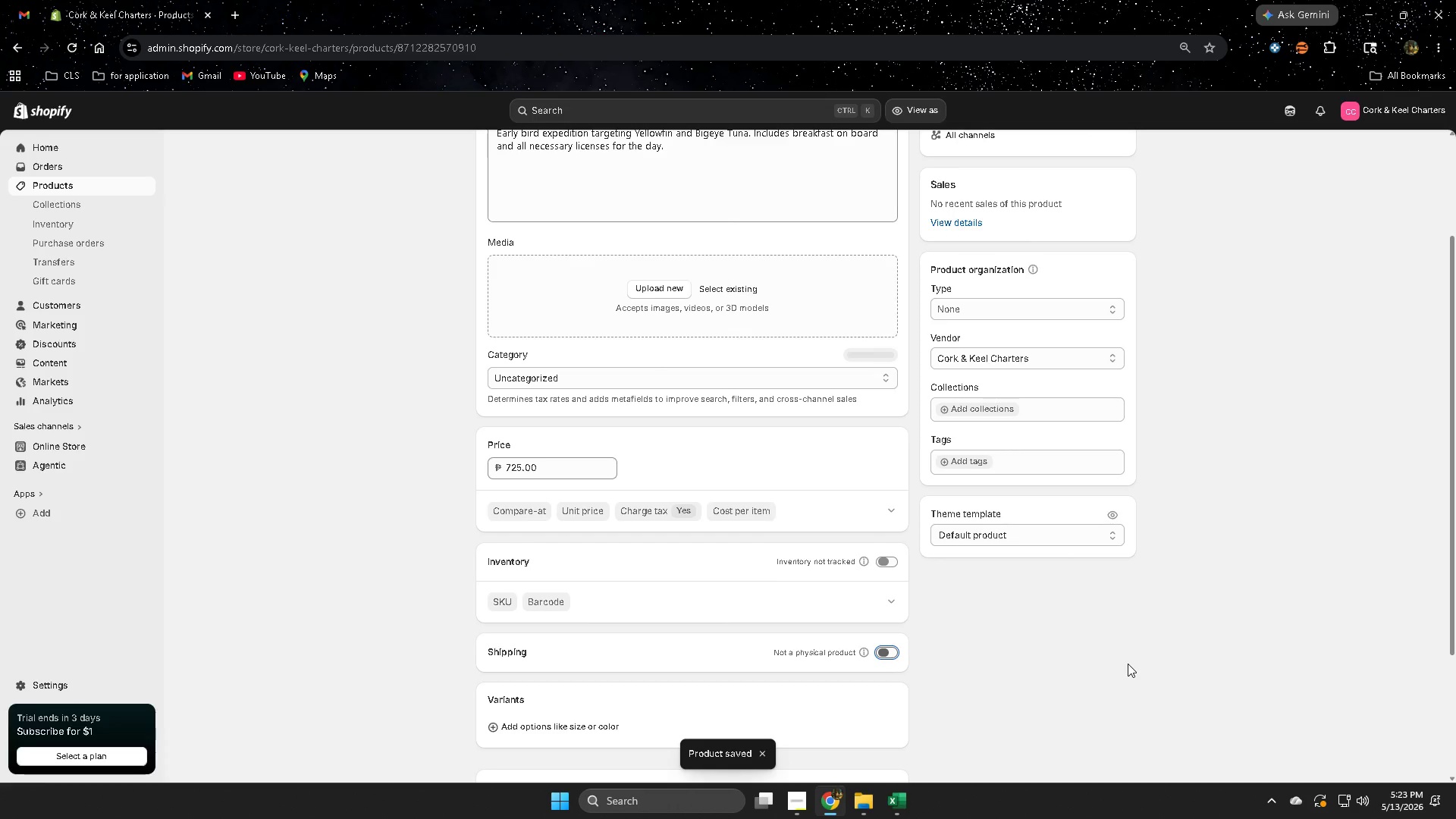 
left_click([89, 187])
 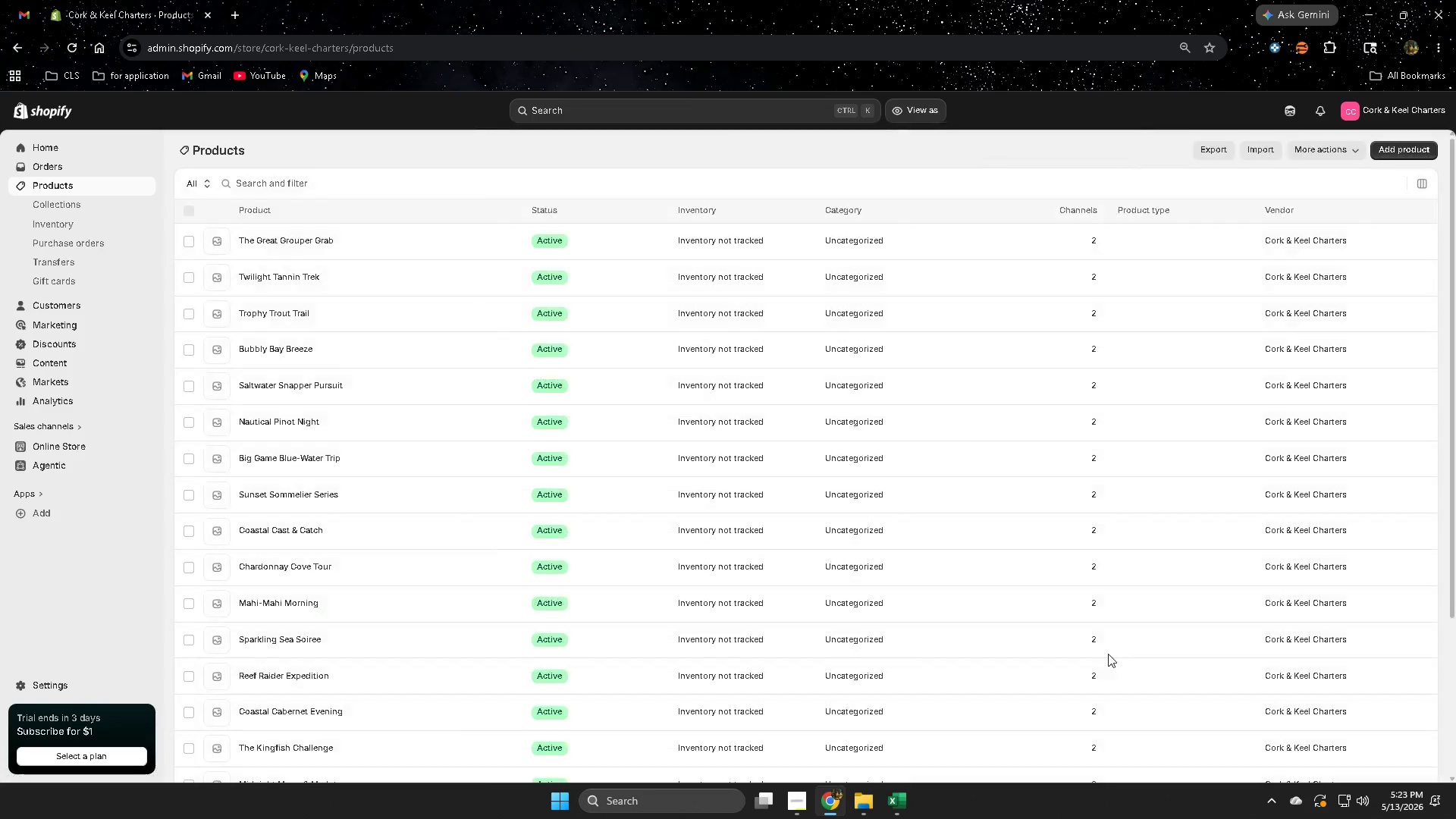 
left_click([829, 651])
 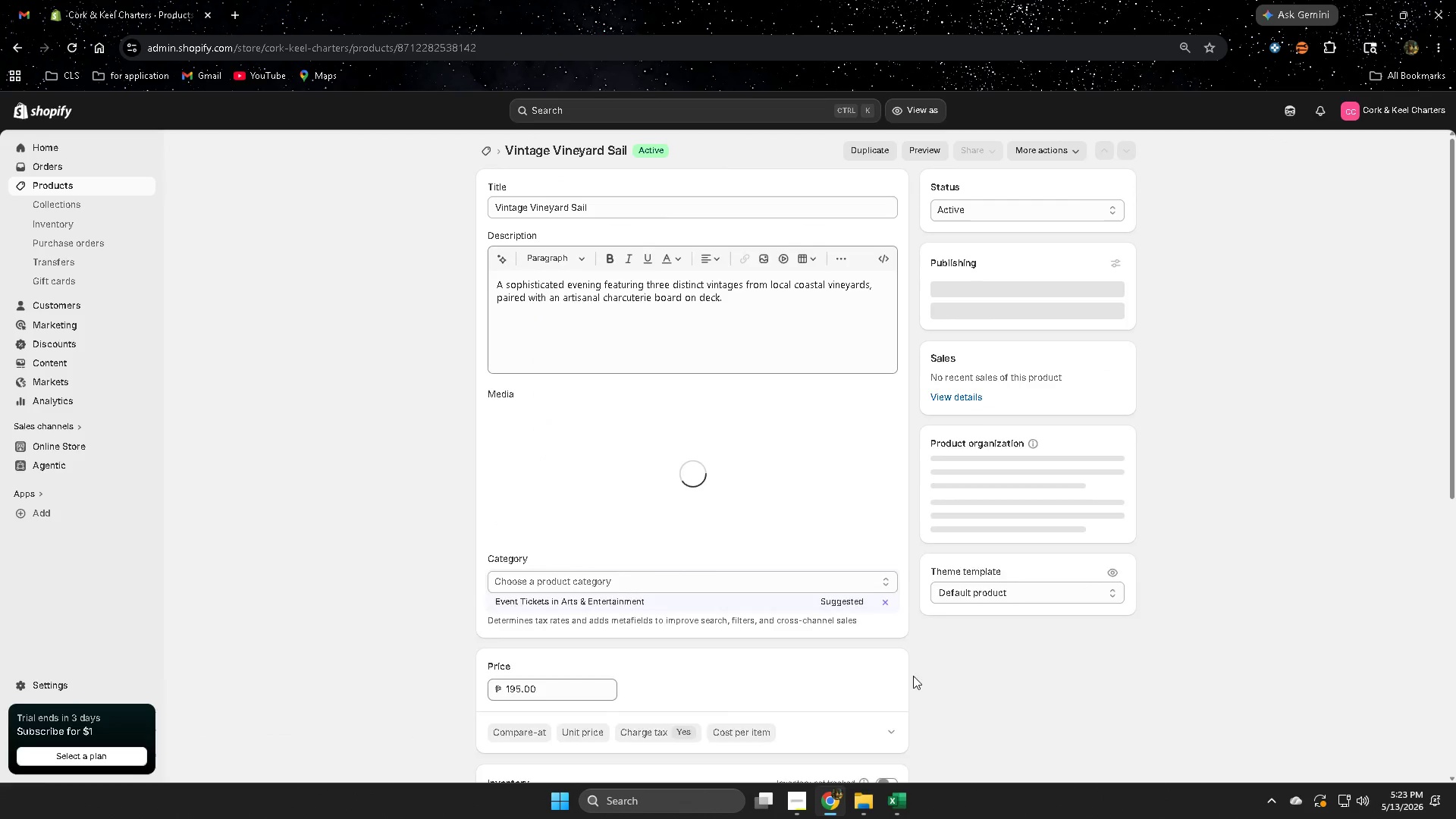 
scroll: coordinate [1040, 705], scroll_direction: down, amount: 10.0
 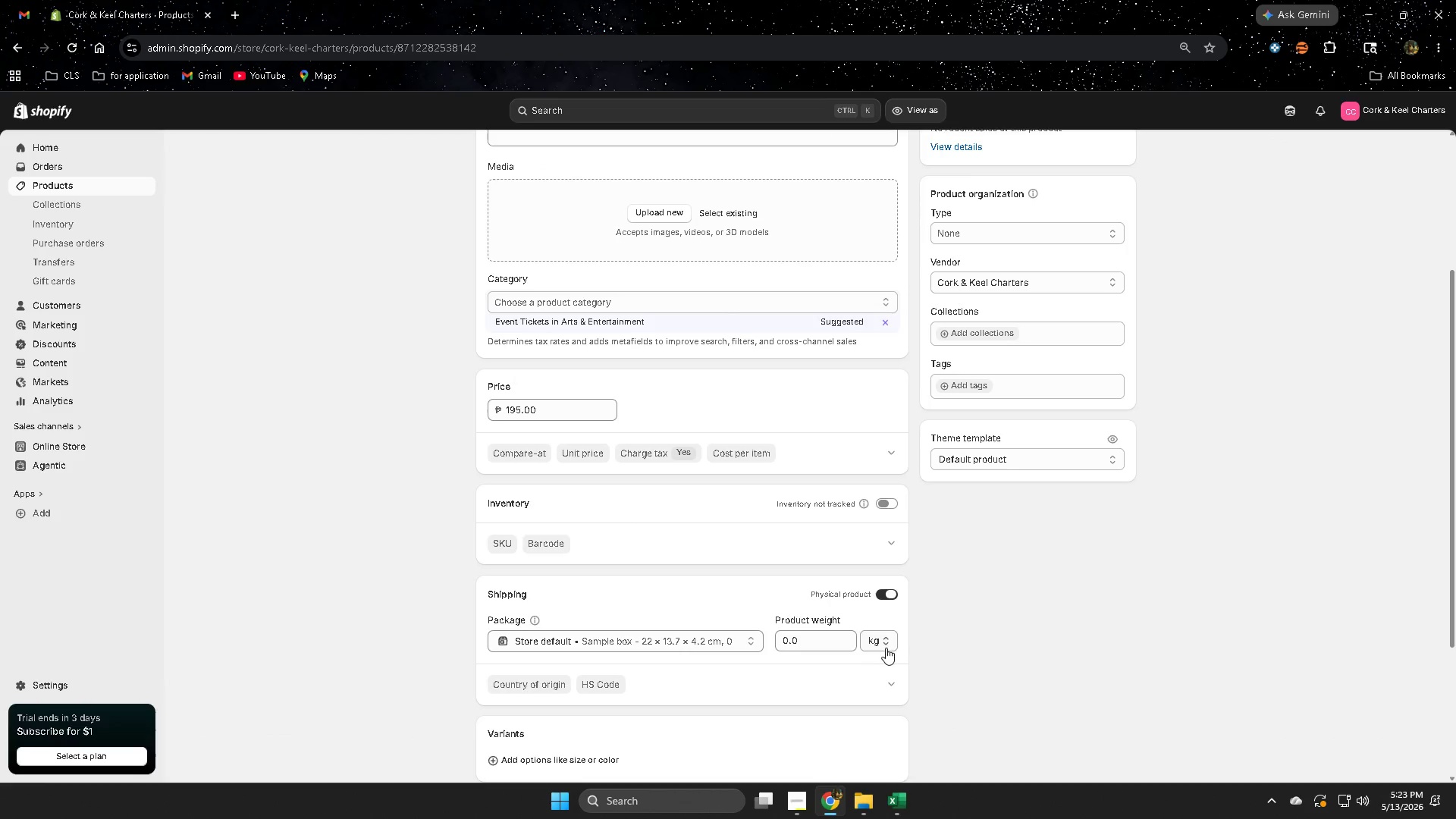 
left_click([890, 592])
 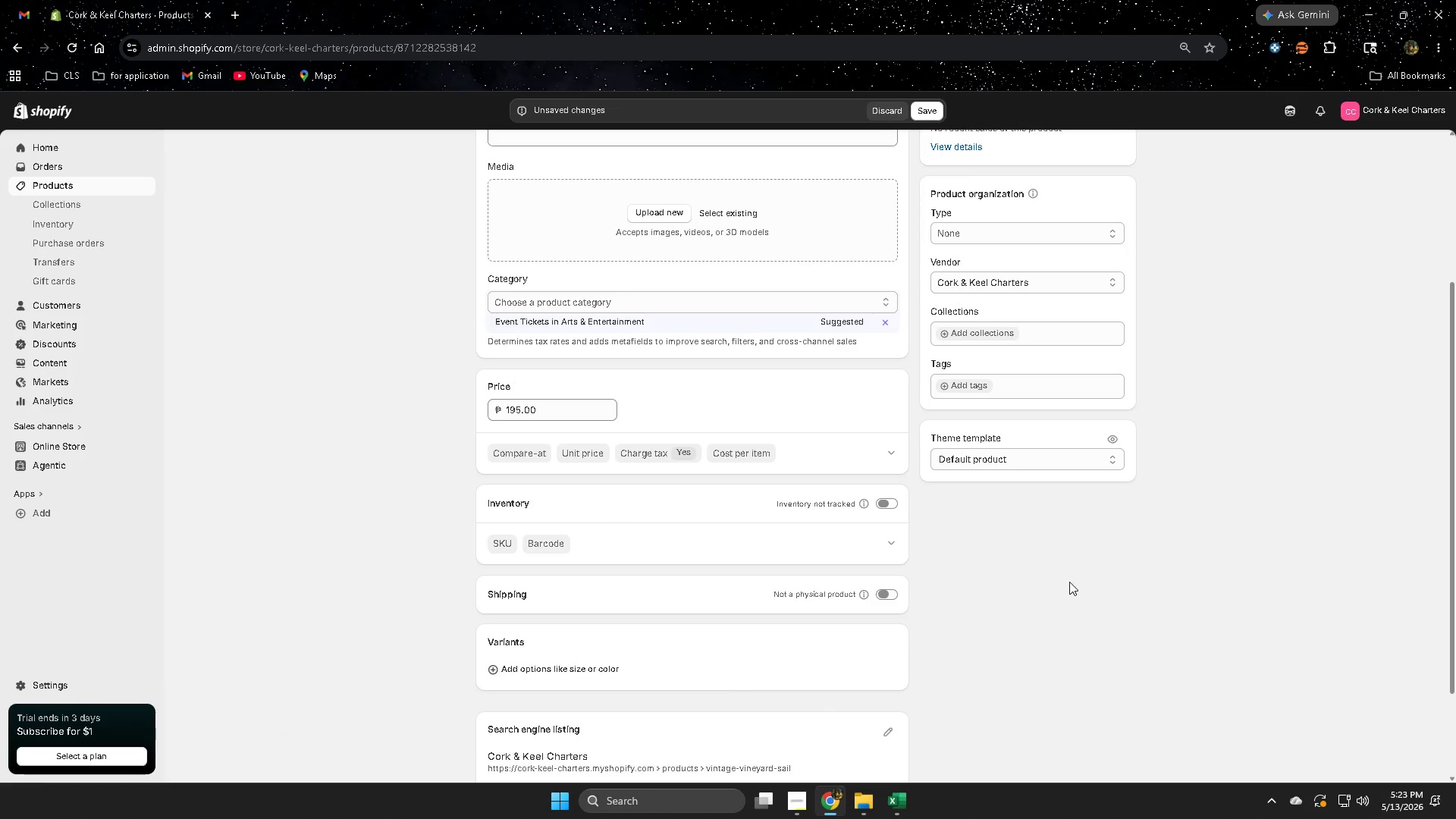 
left_click([931, 118])
 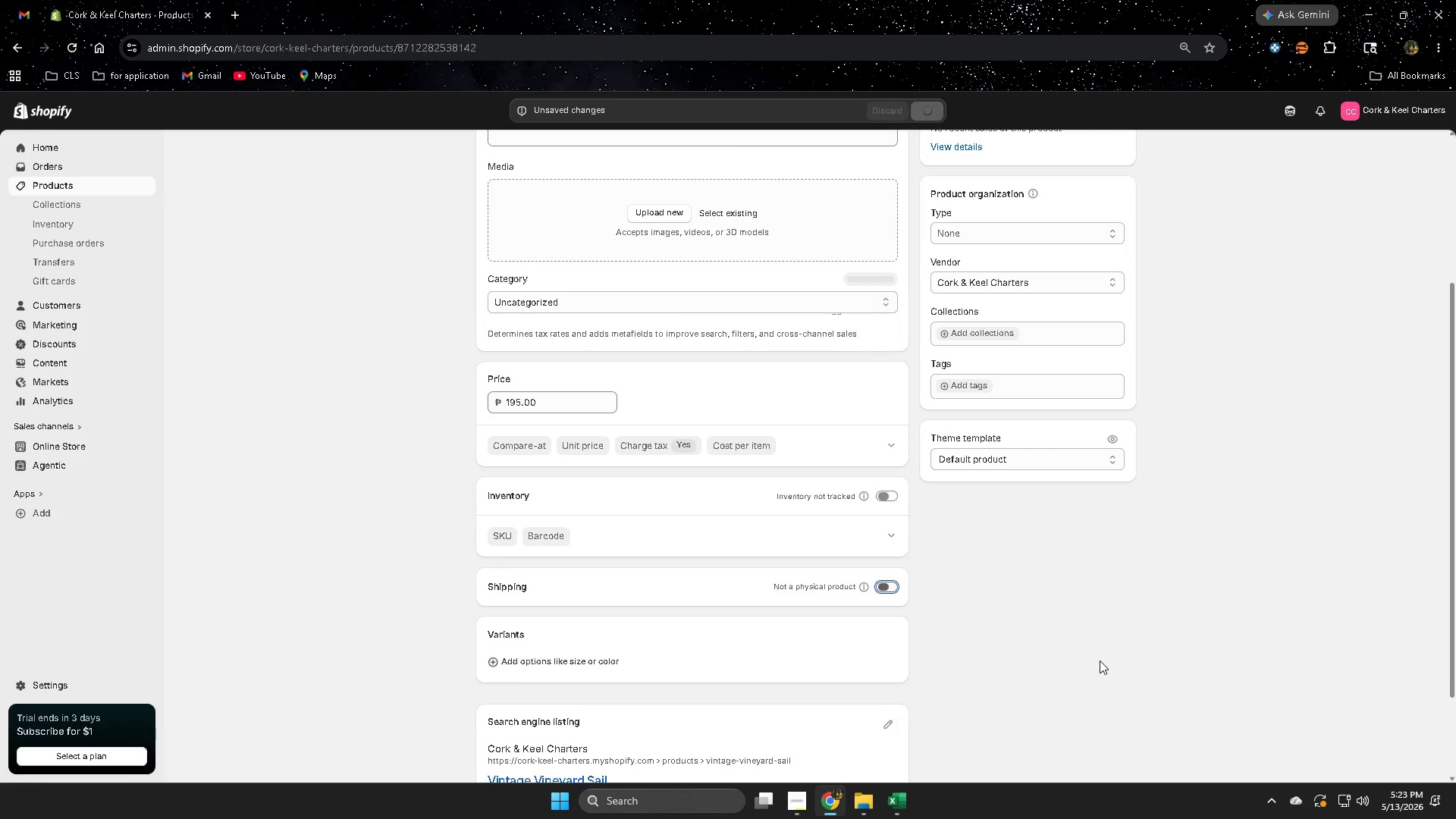 
wait(8.75)
 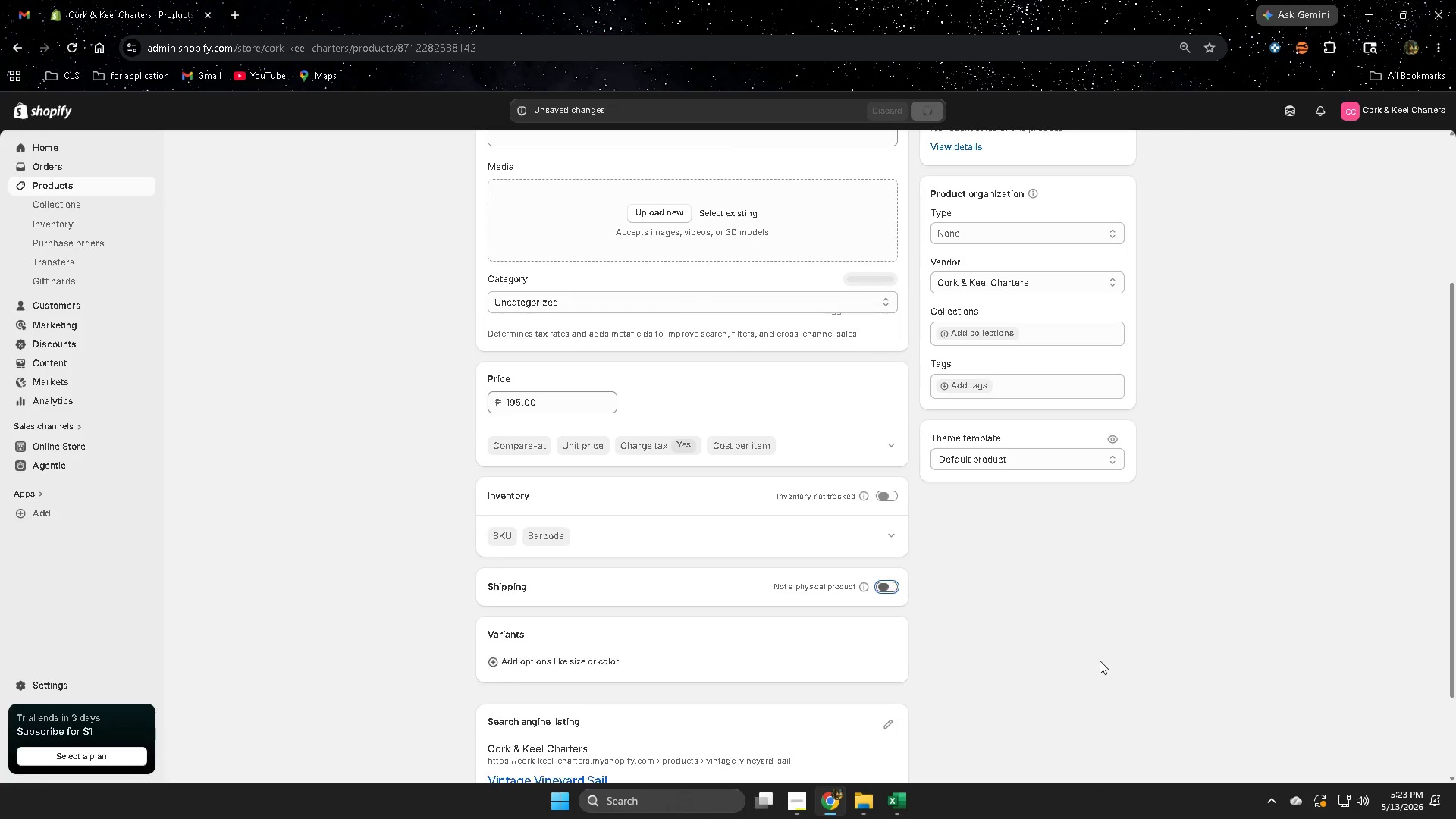 
left_click([92, 188])
 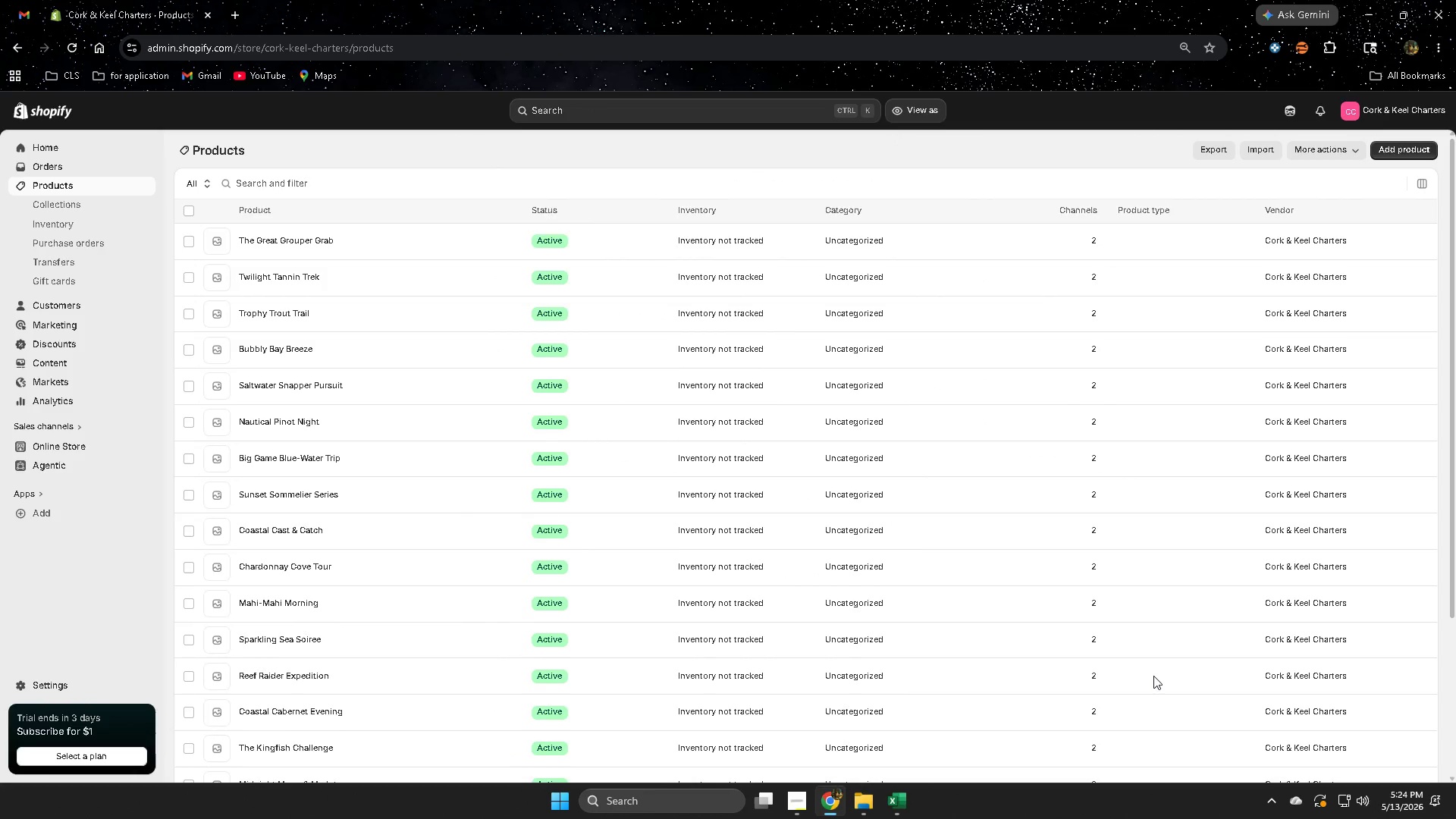 
scroll: coordinate [996, 654], scroll_direction: down, amount: 6.0
 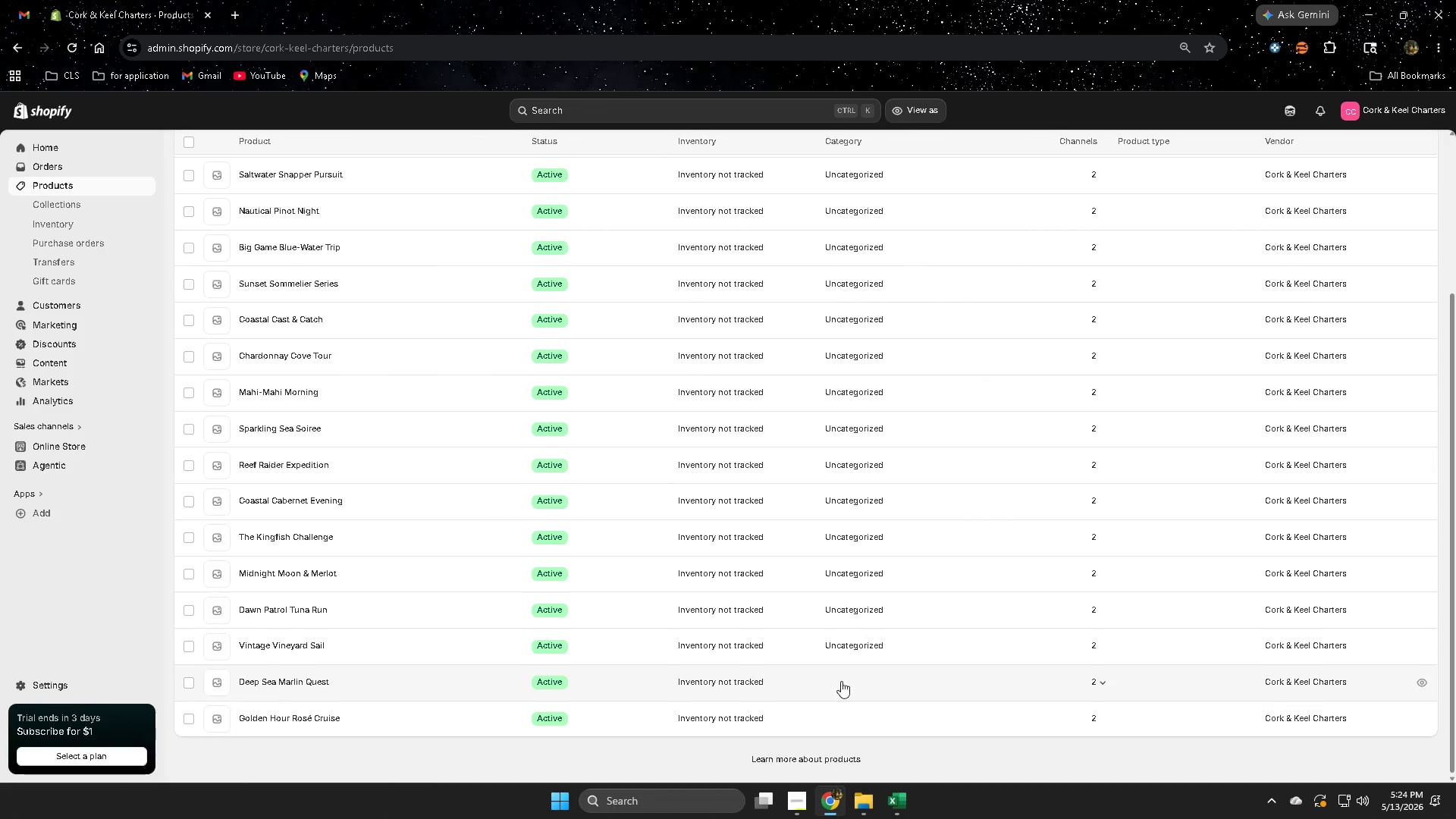 
left_click([841, 681])
 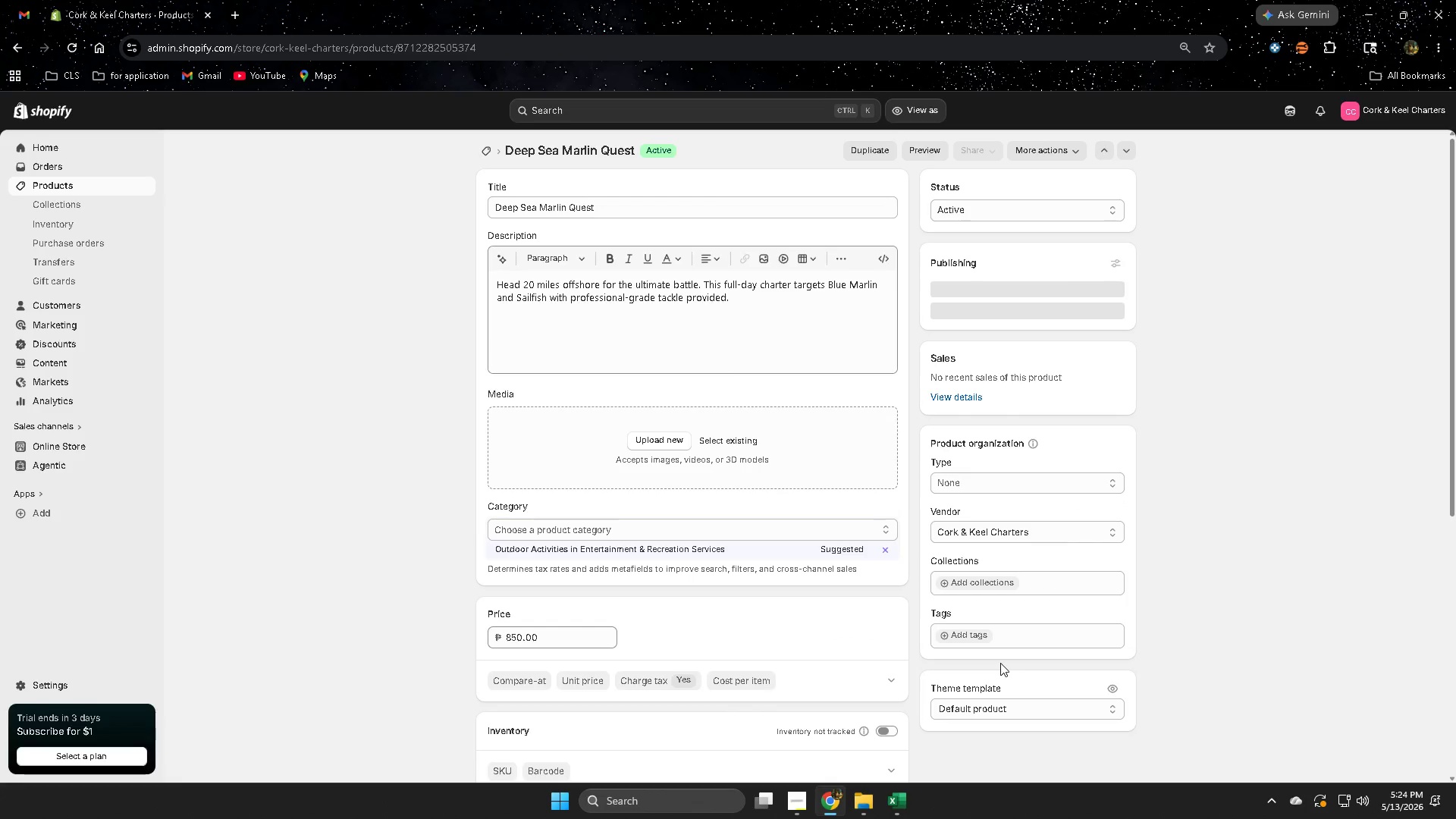 
scroll: coordinate [997, 664], scroll_direction: down, amount: 3.0
 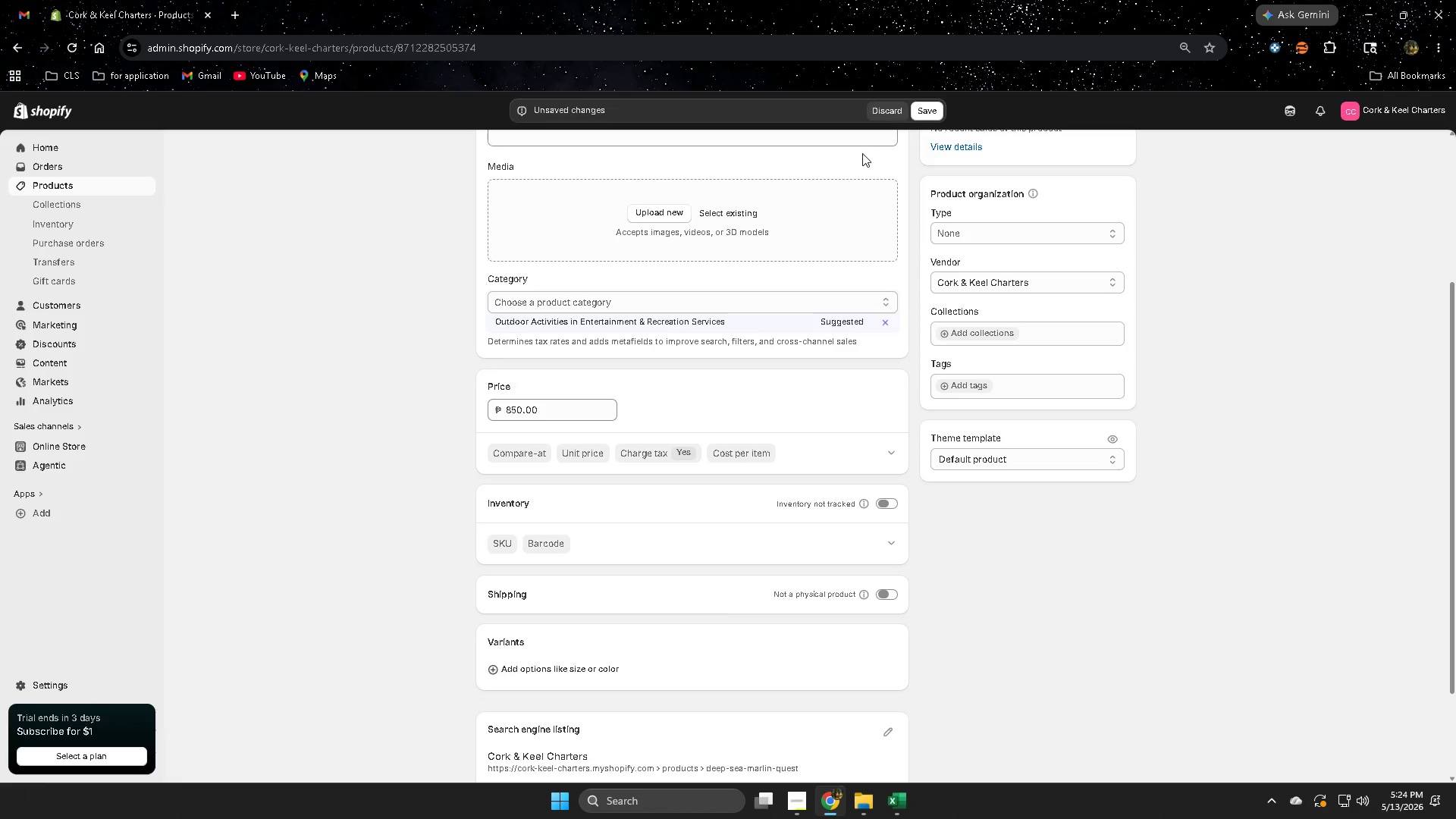 
left_click([931, 109])
 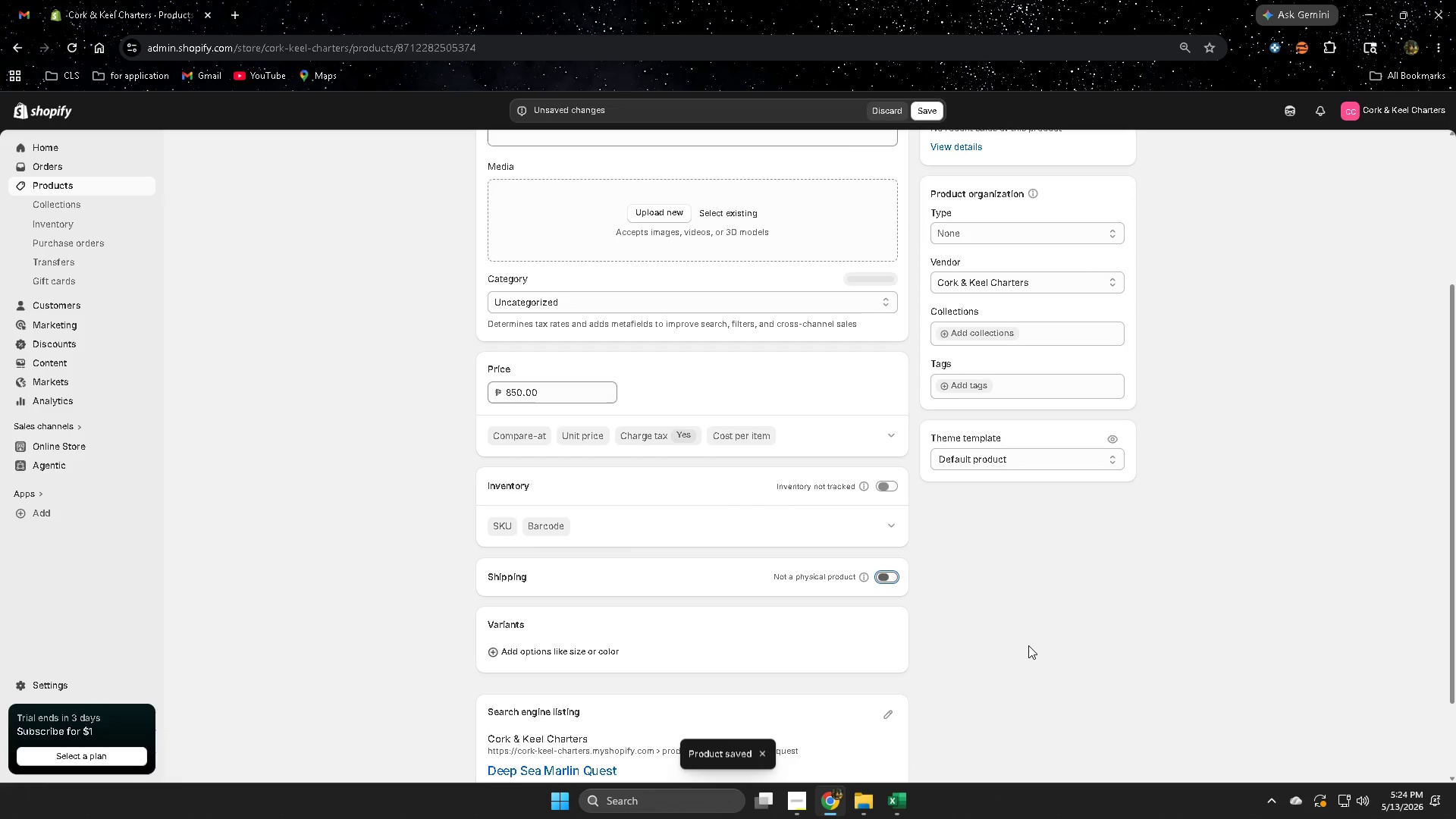 
wait(8.7)
 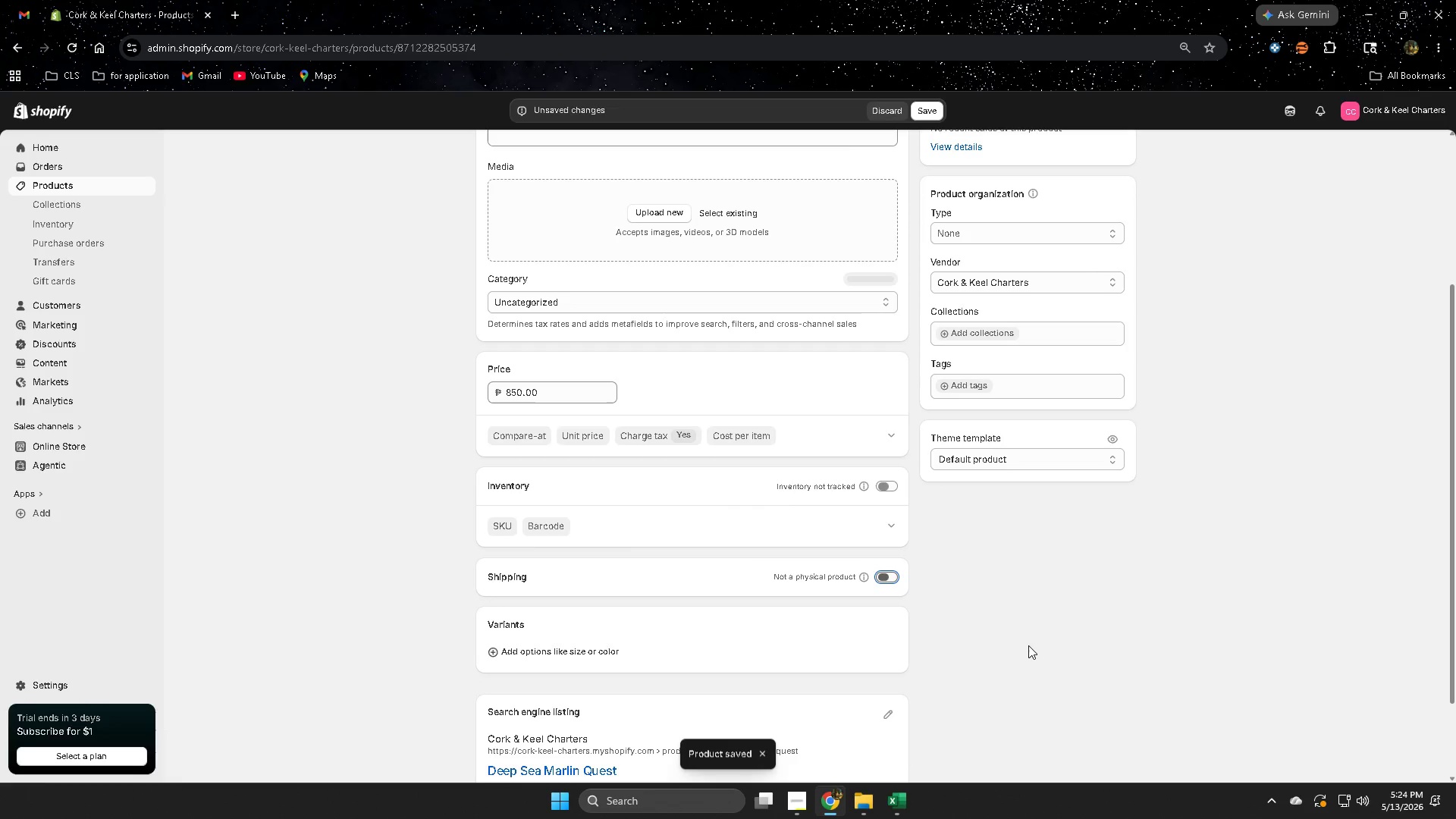 
left_click([56, 183])
 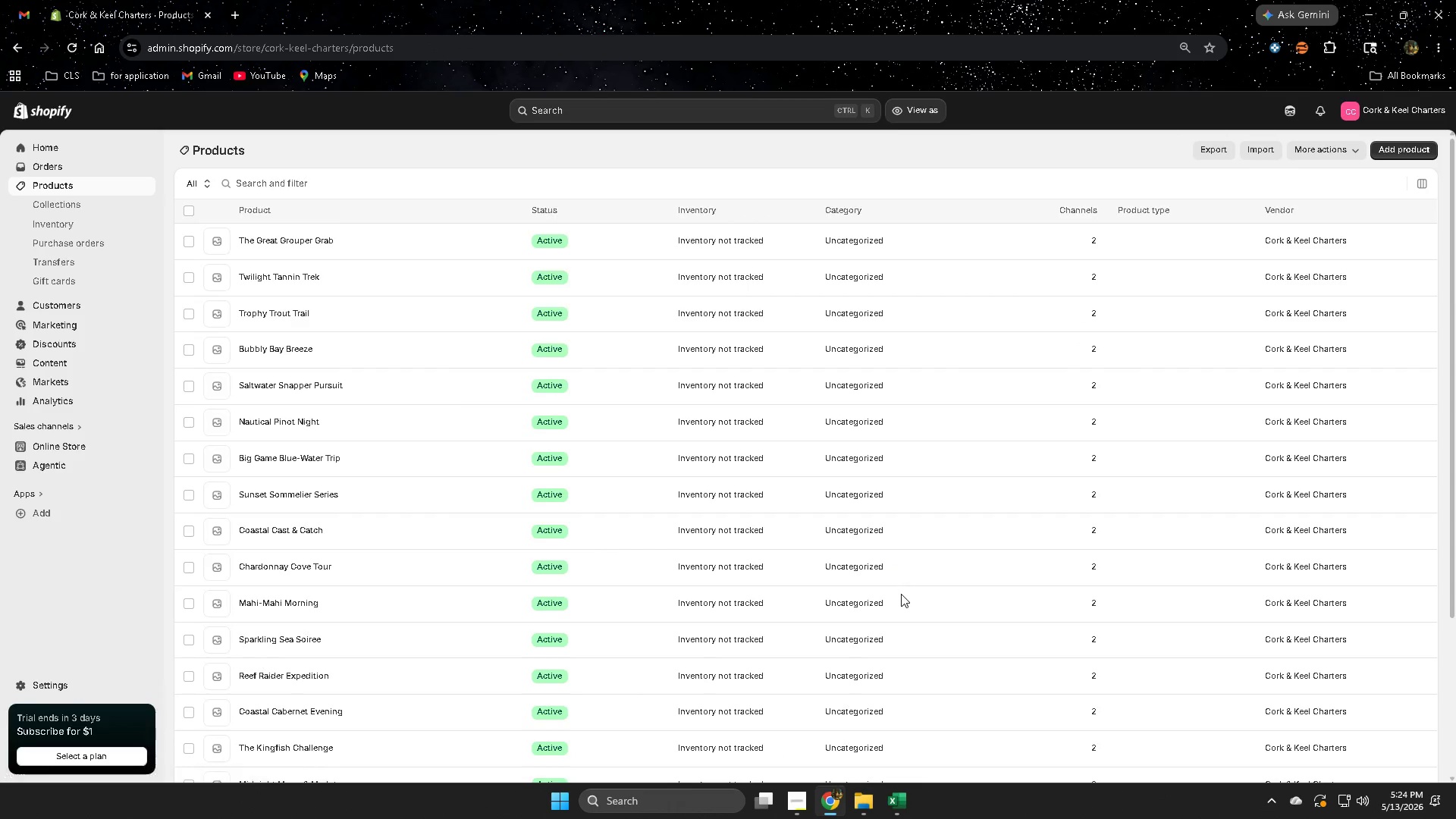 
scroll: coordinate [835, 577], scroll_direction: down, amount: 5.0
 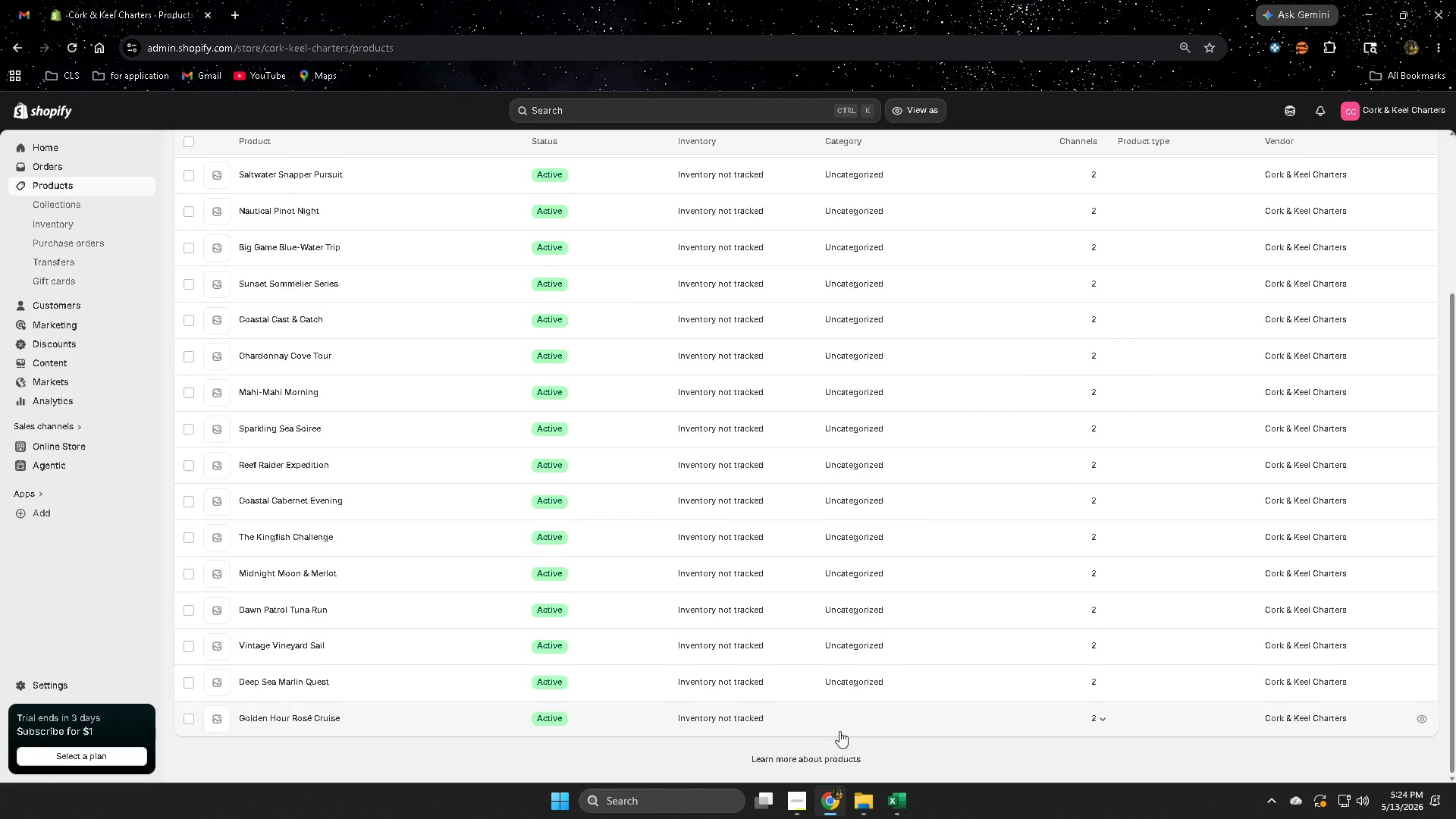 
left_click([836, 726])
 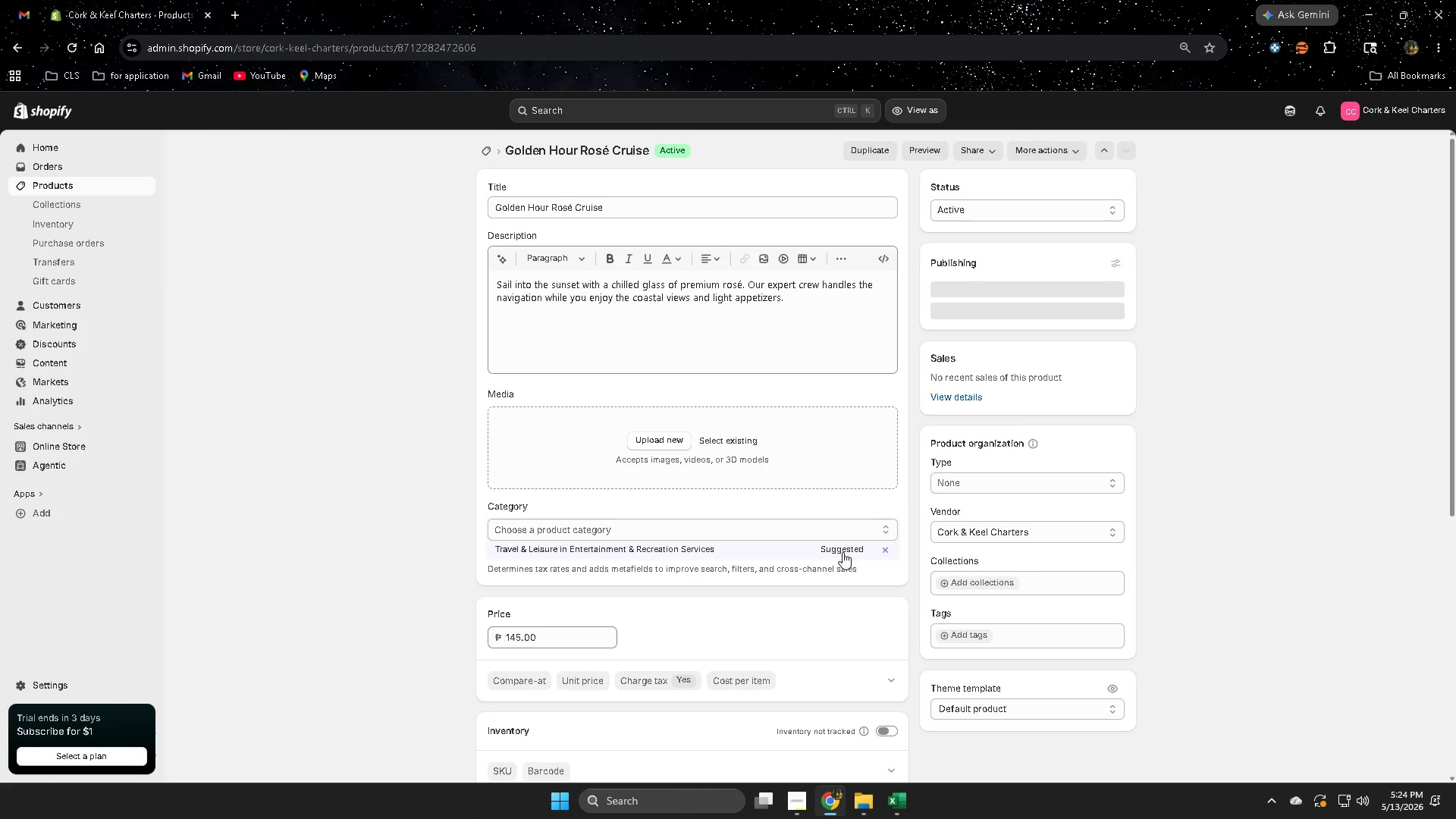 
scroll: coordinate [849, 613], scroll_direction: down, amount: 3.0
 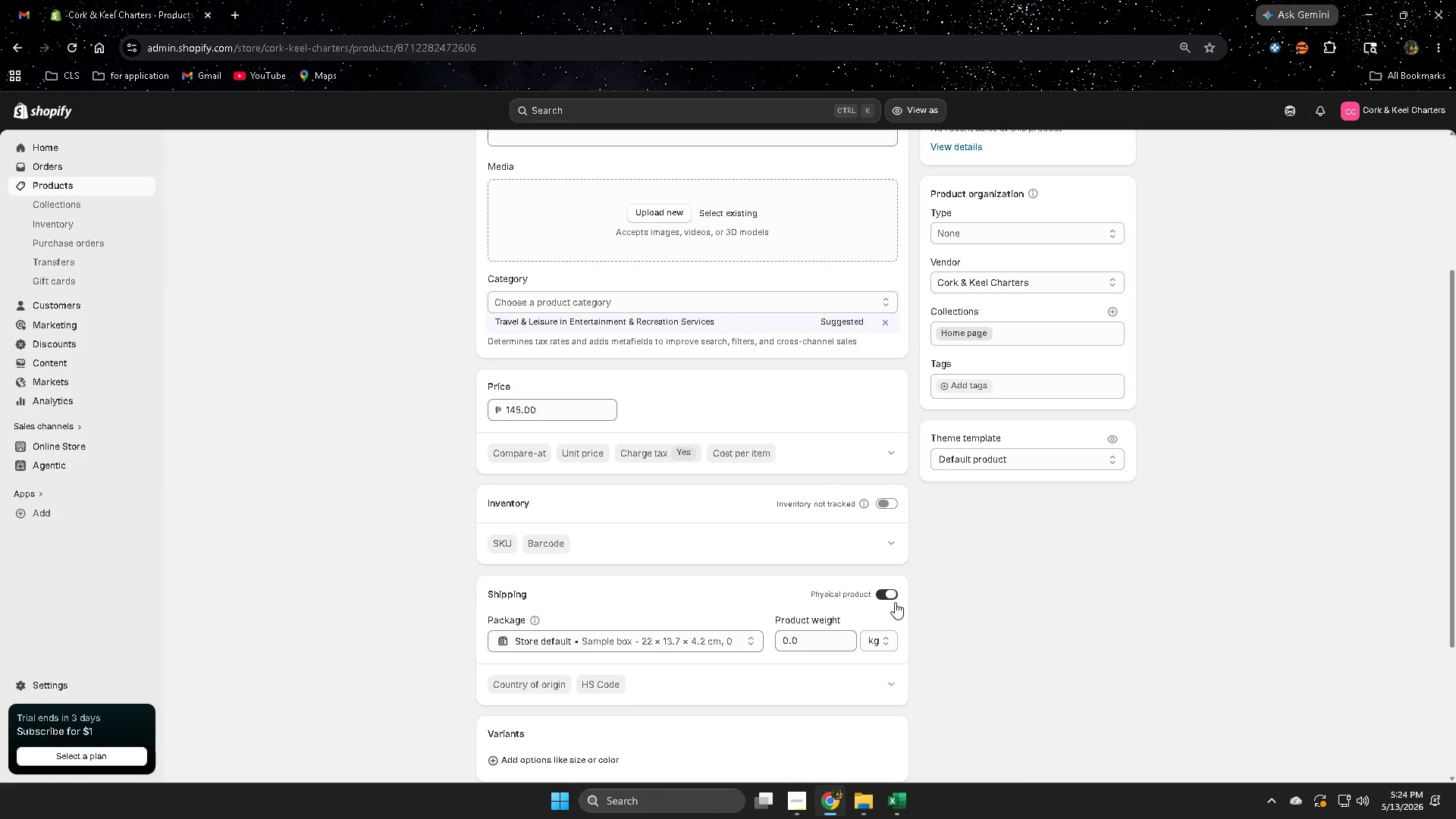 
left_click([891, 593])
 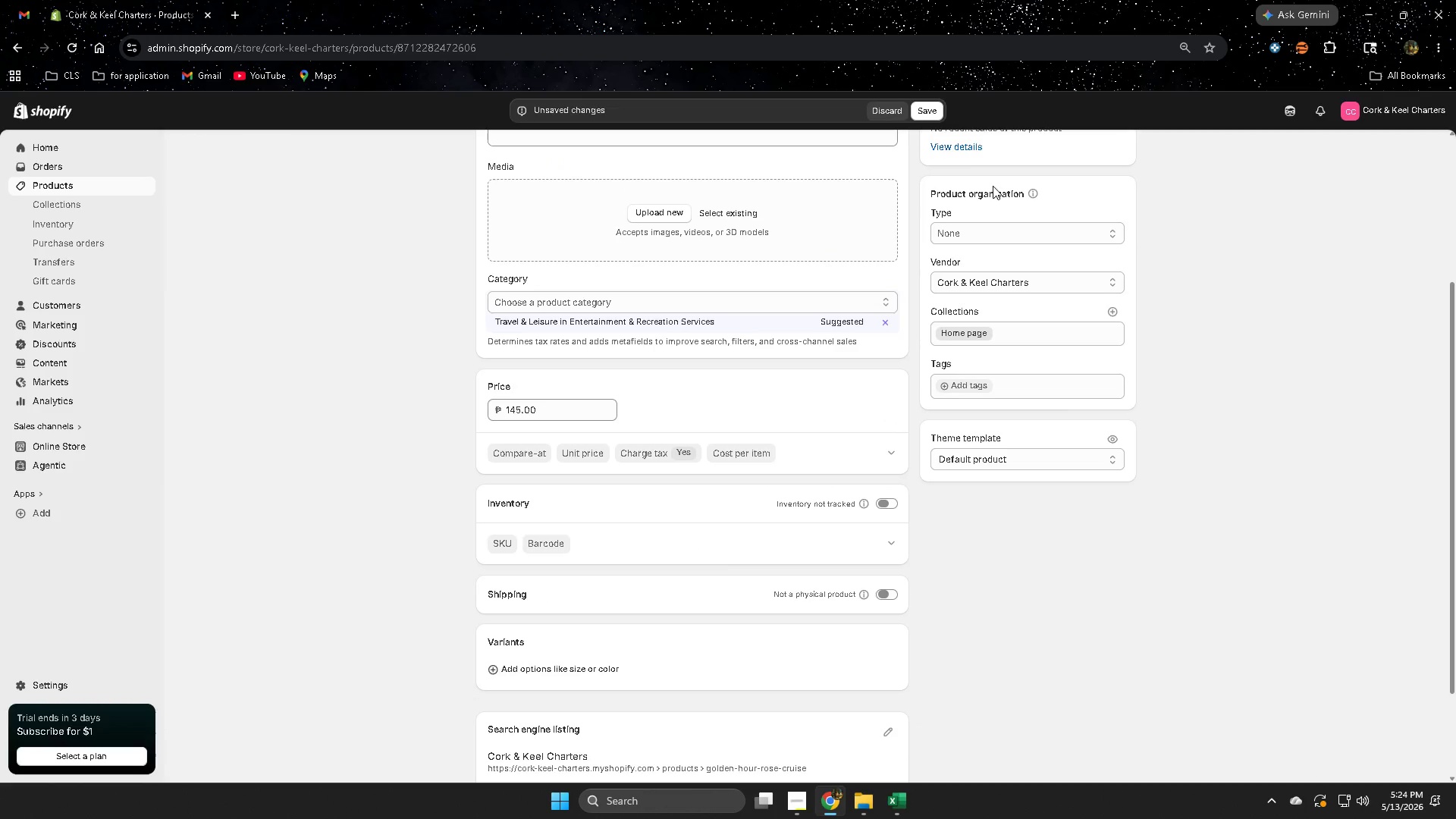 
left_click([930, 115])
 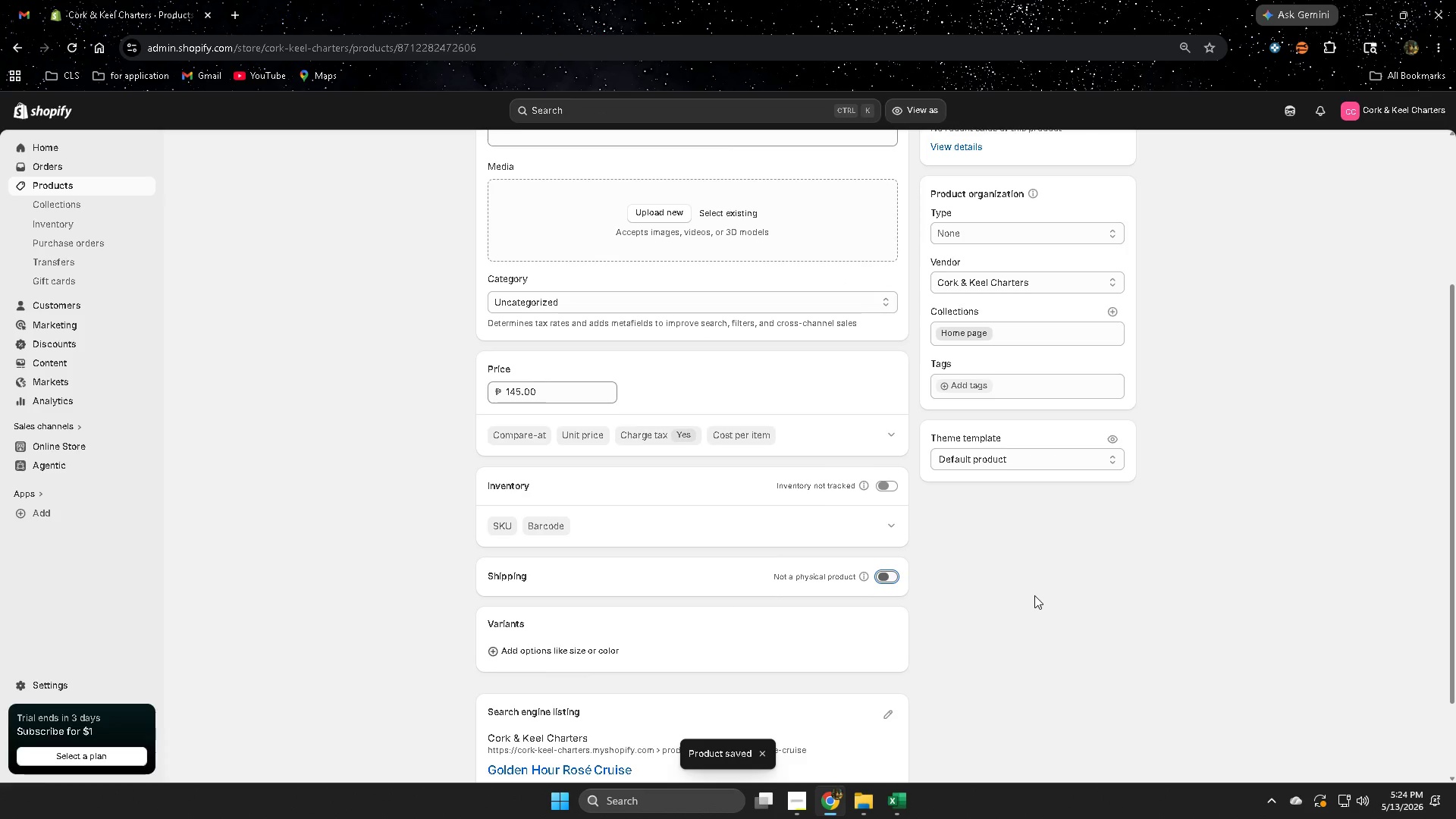 
wait(10.2)
 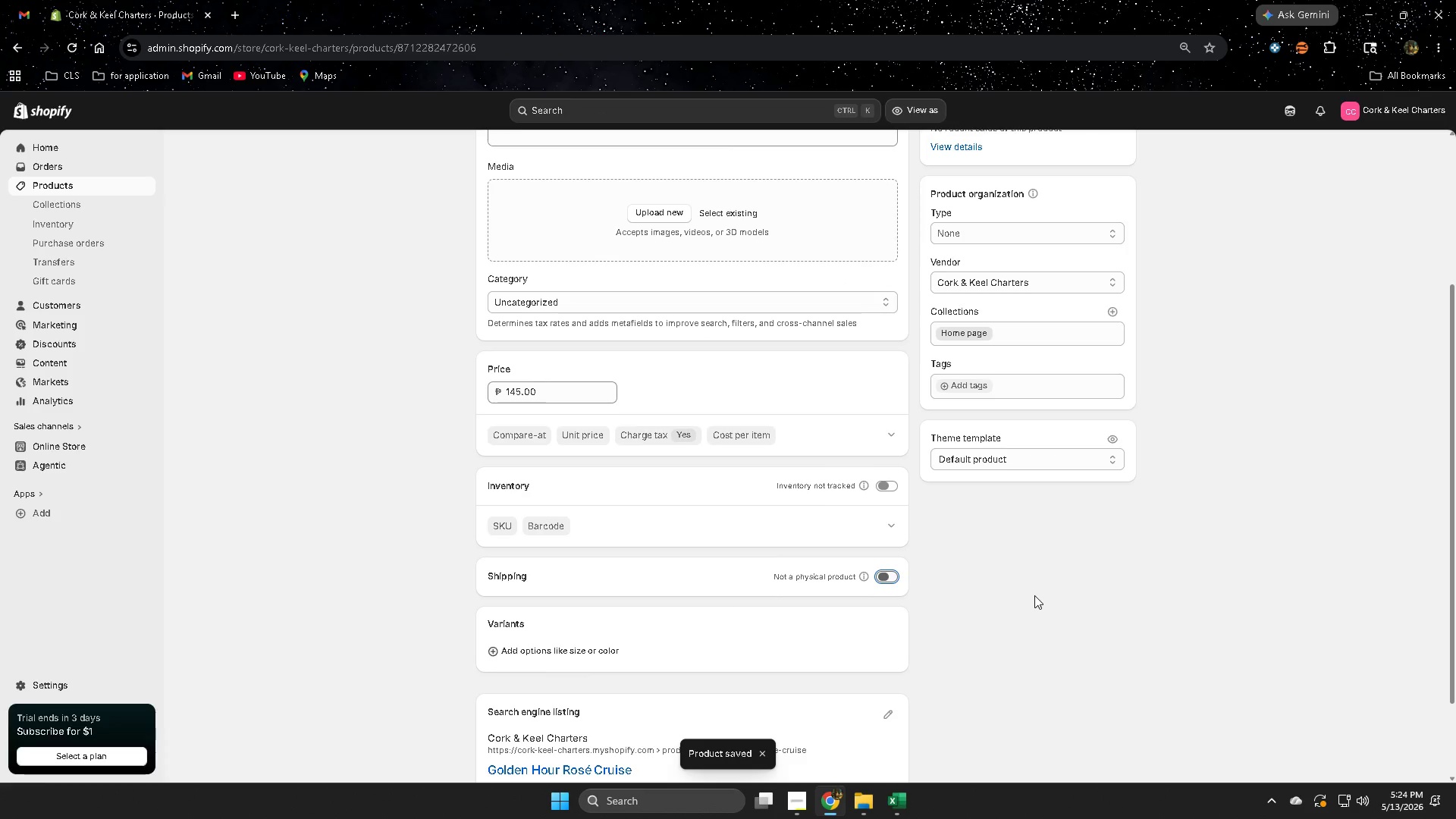 
scroll: coordinate [1015, 604], scroll_direction: up, amount: 3.0
 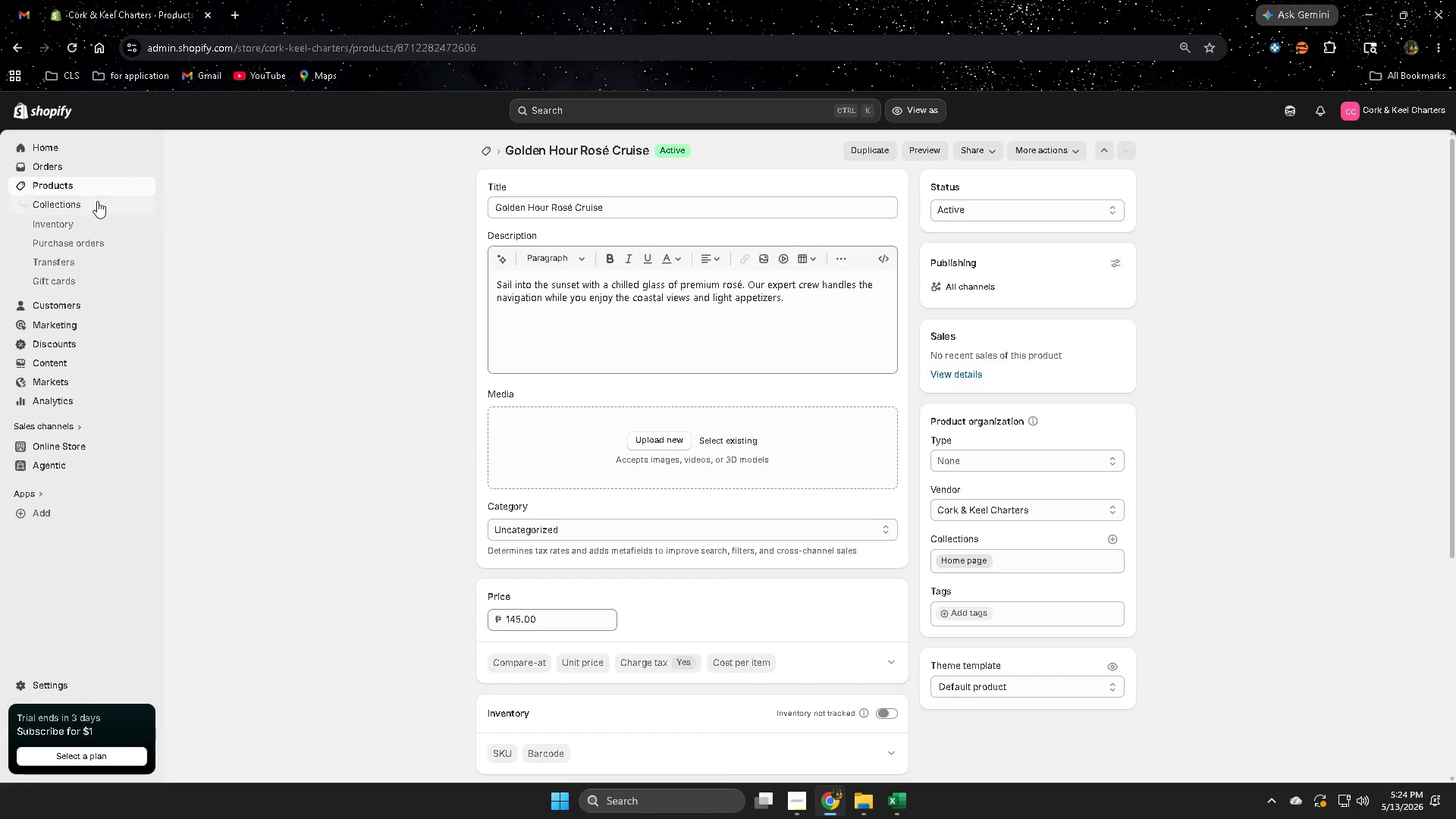 
left_click([79, 189])
 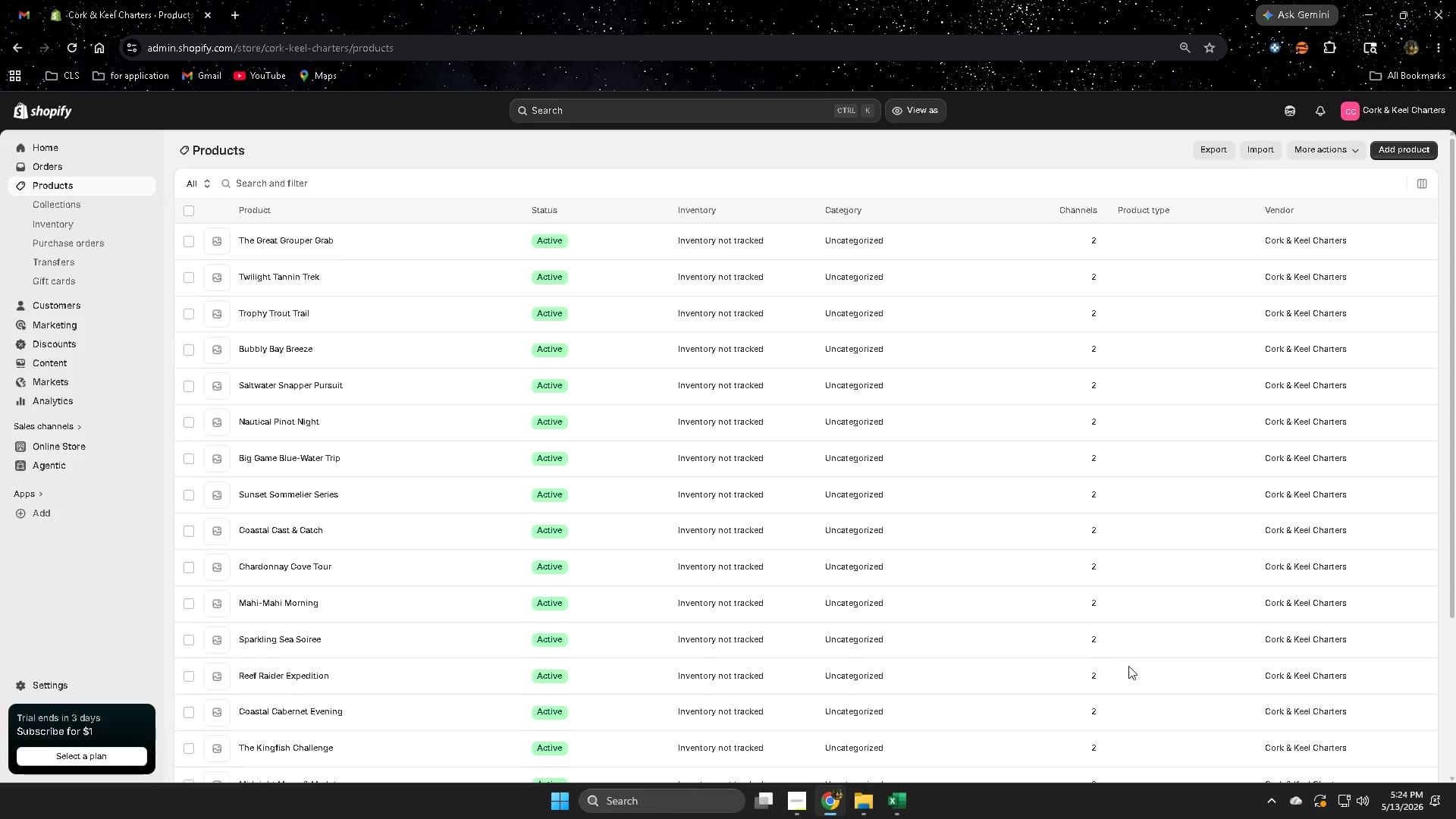 
scroll: coordinate [906, 636], scroll_direction: down, amount: 7.0
 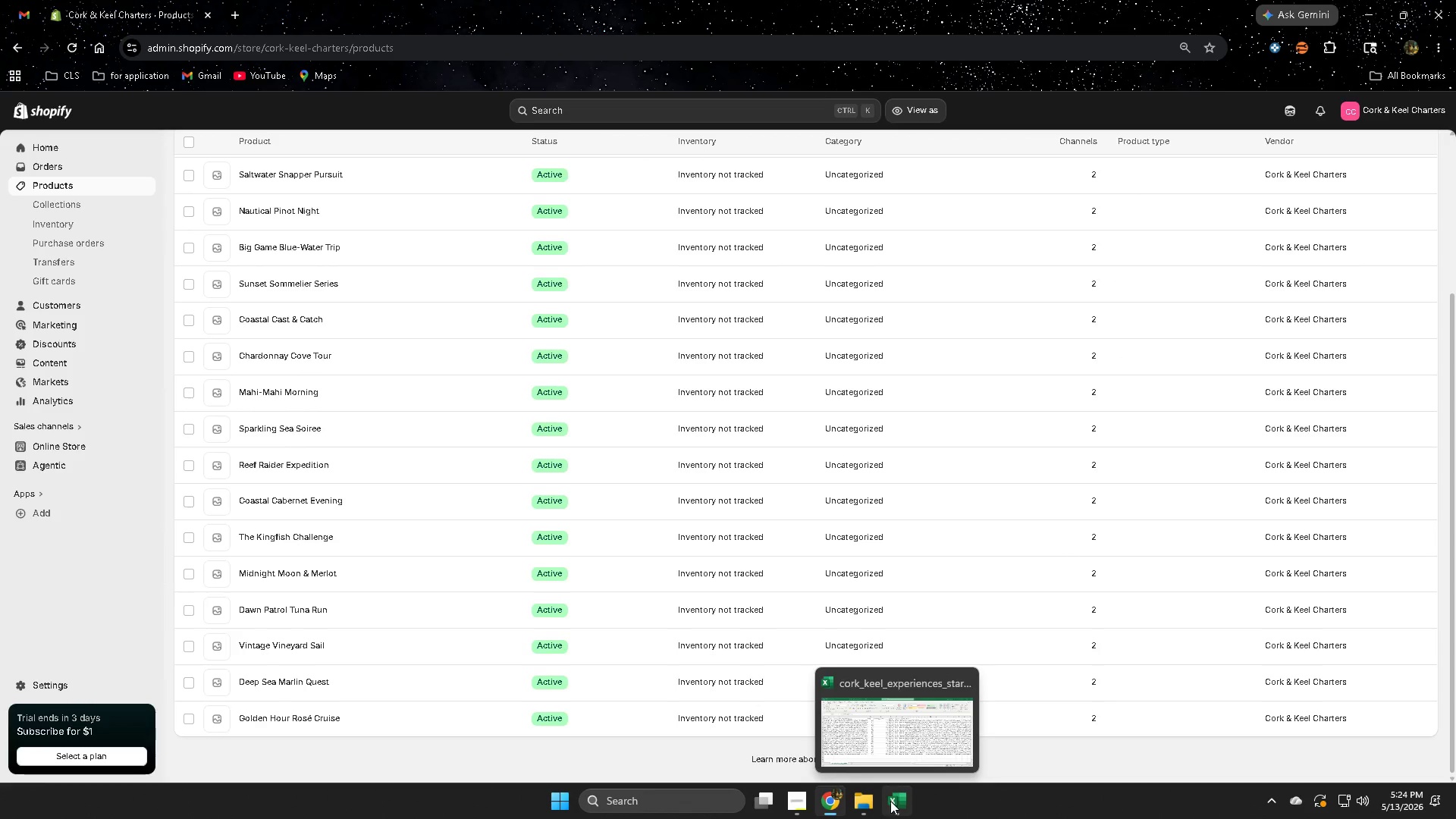 
left_click([893, 799])
 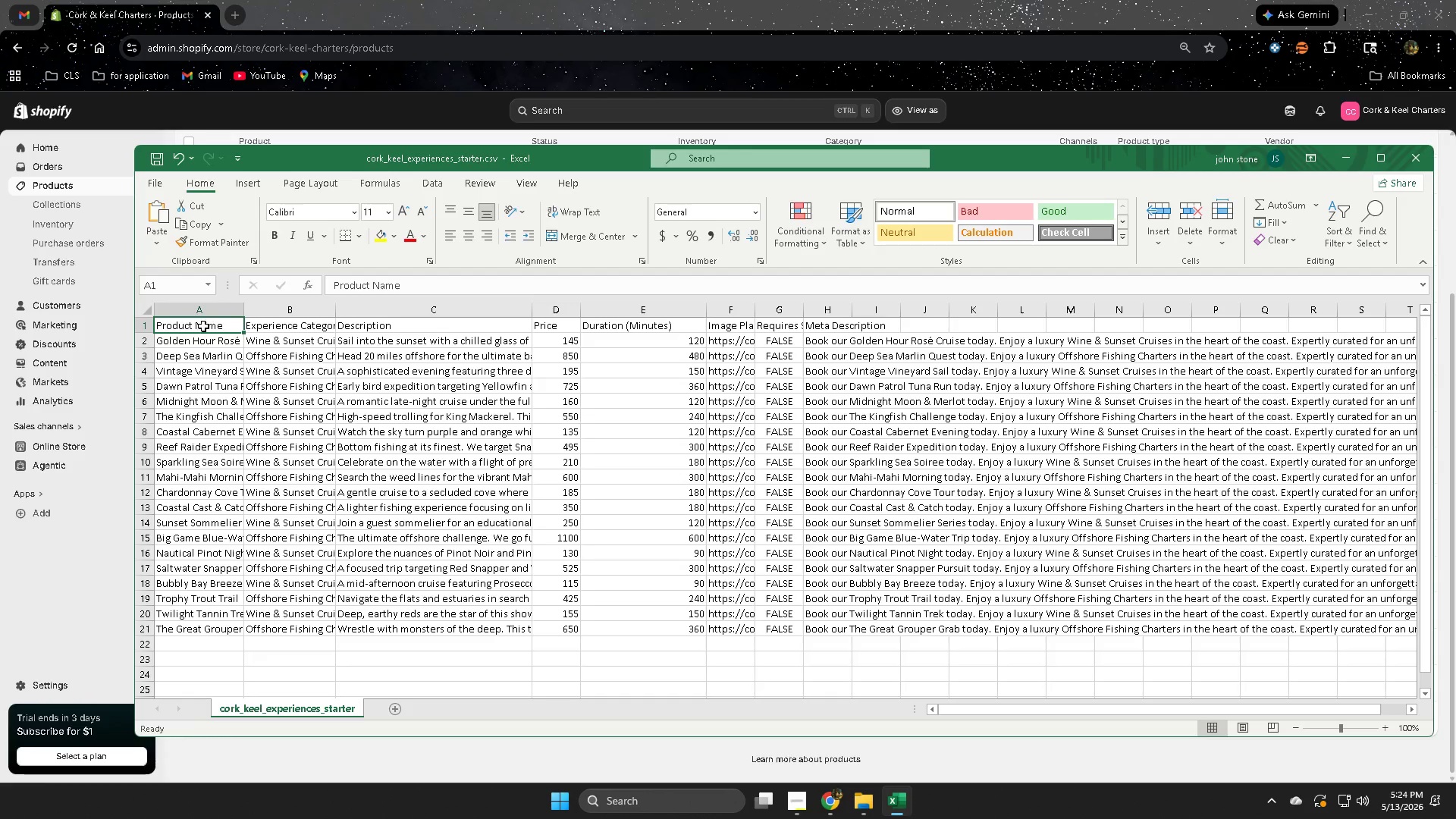 
left_click([146, 340])
 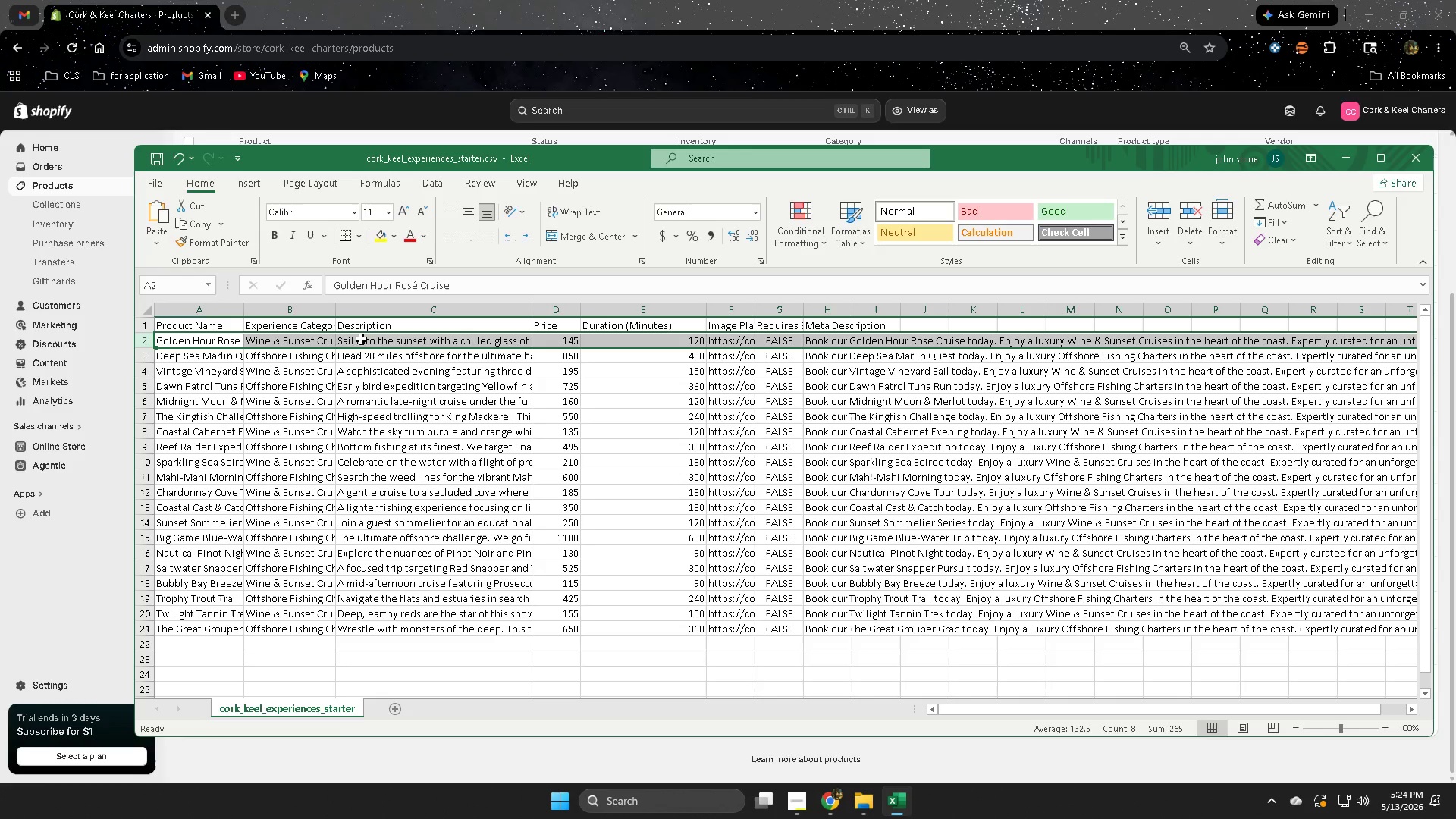 
double_click([350, 342])
 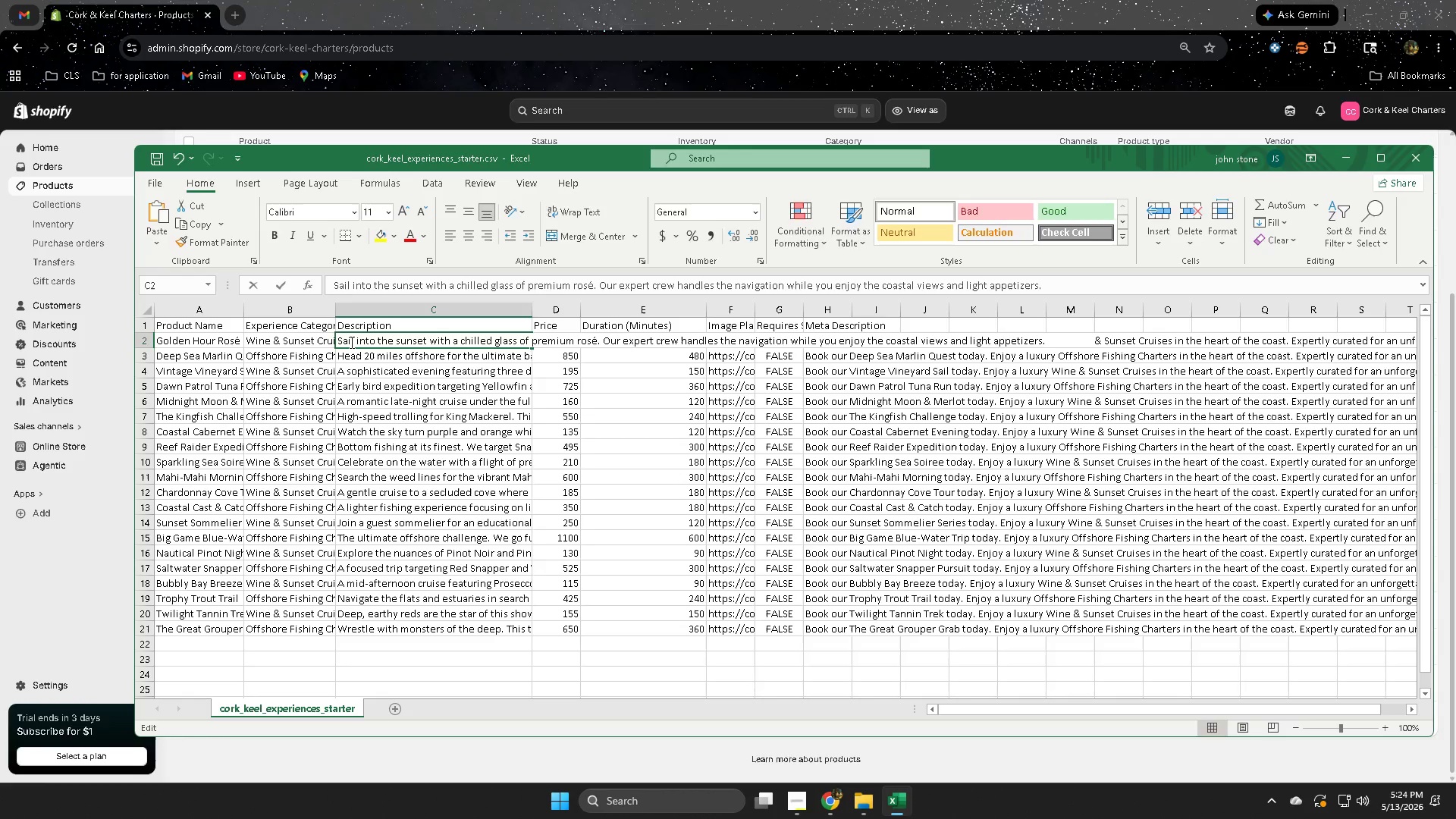 
triple_click([350, 342])
 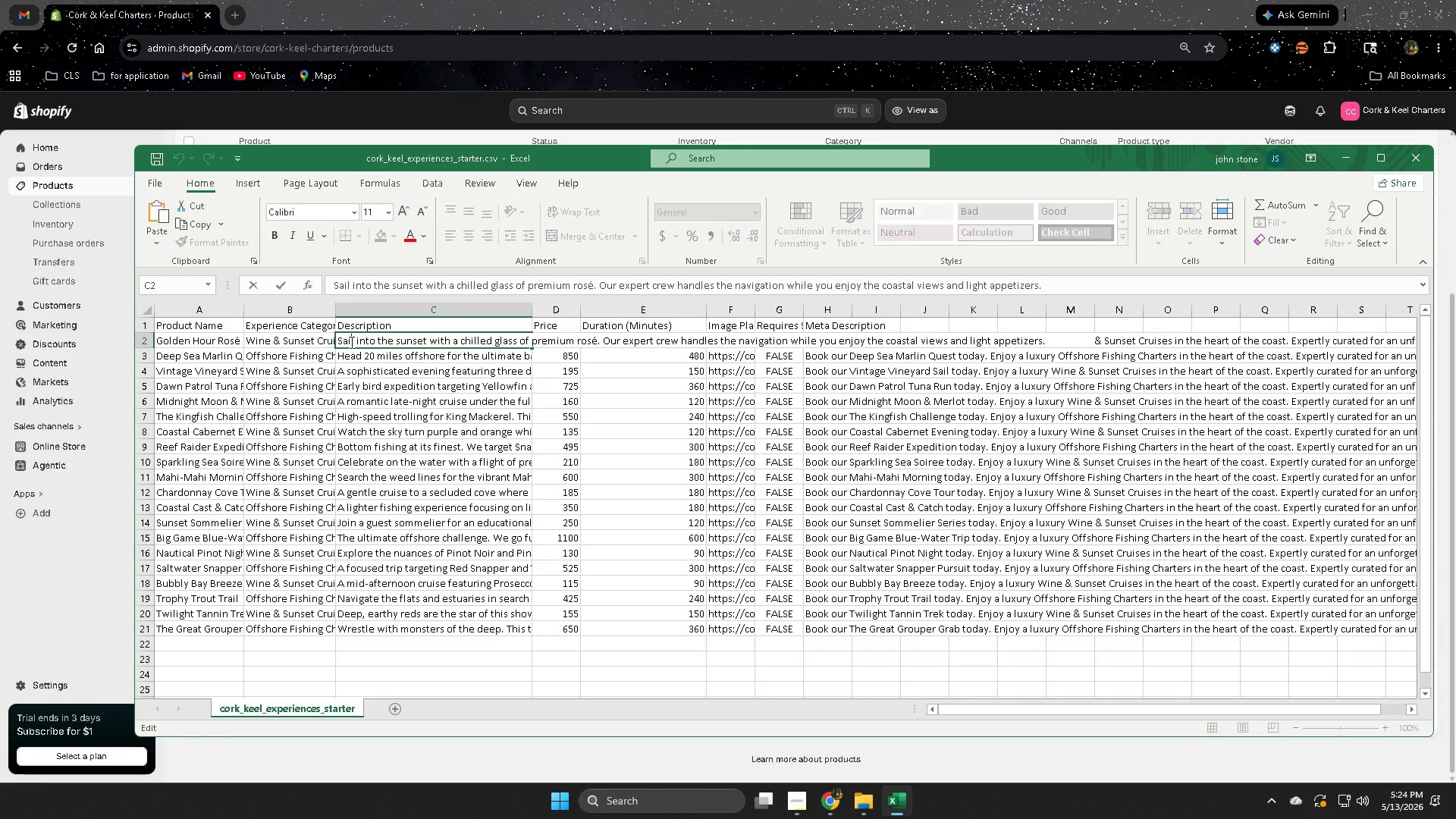 
triple_click([350, 342])
 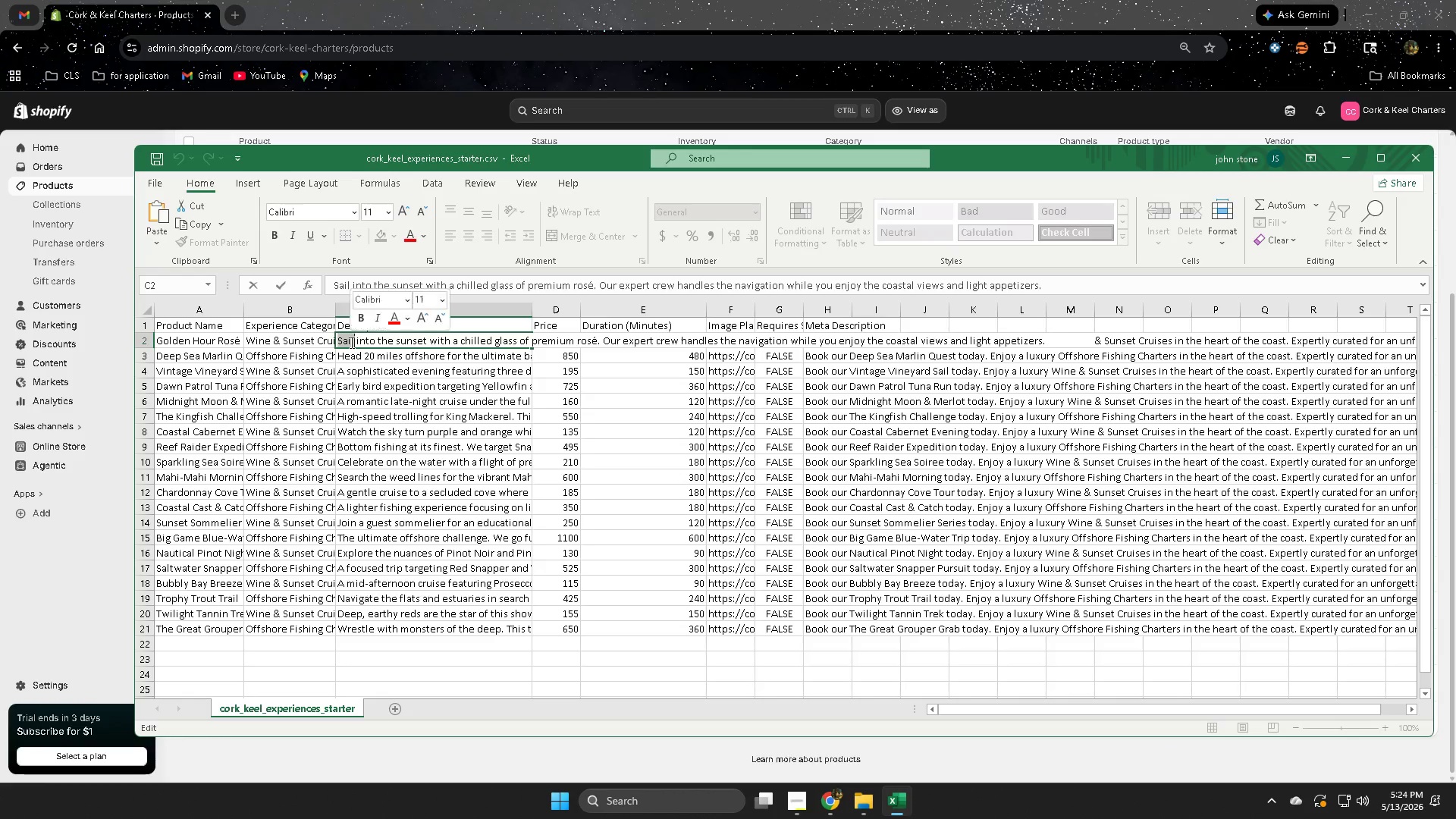 
triple_click([350, 342])
 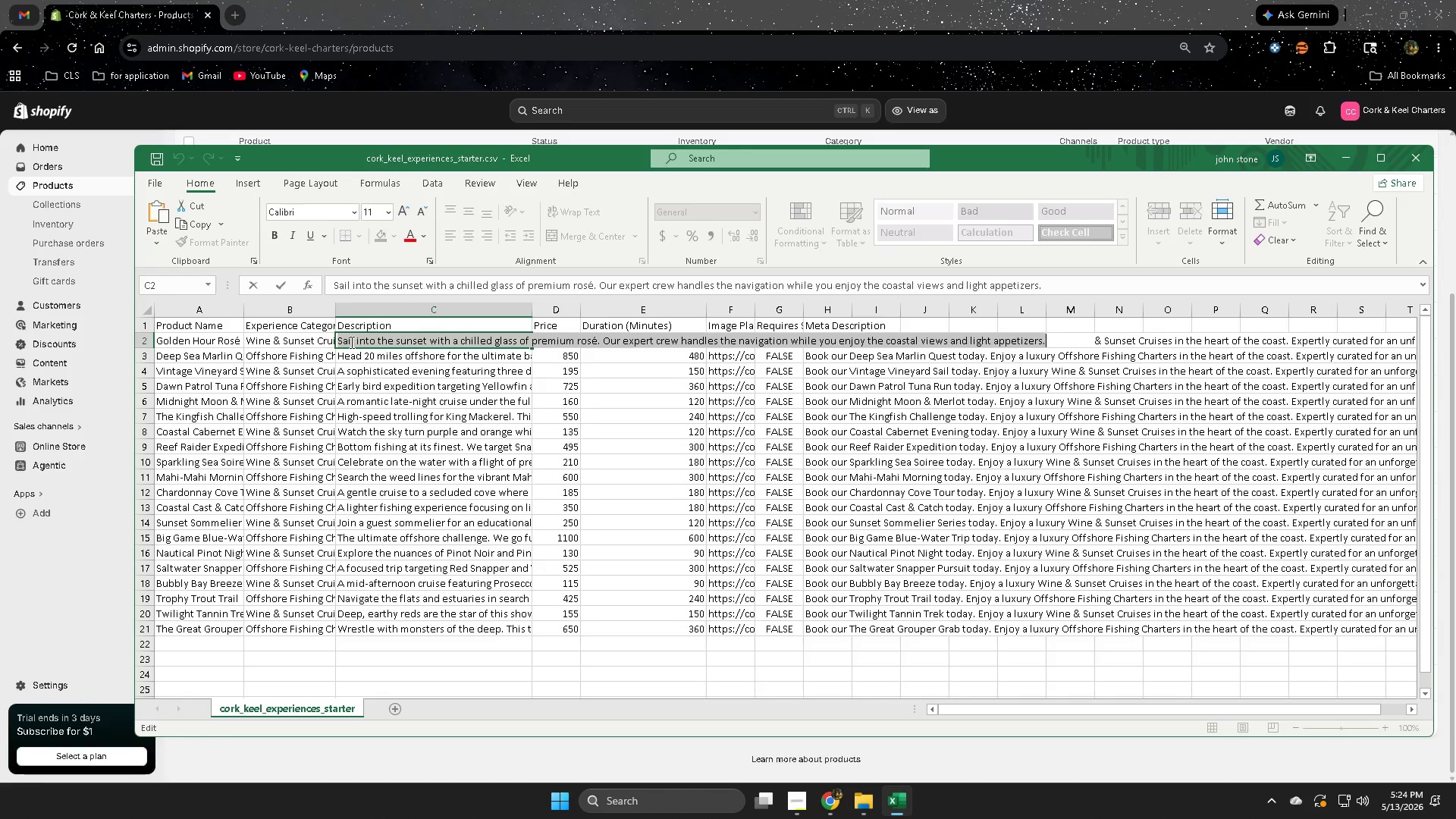 
key(Control+C)
 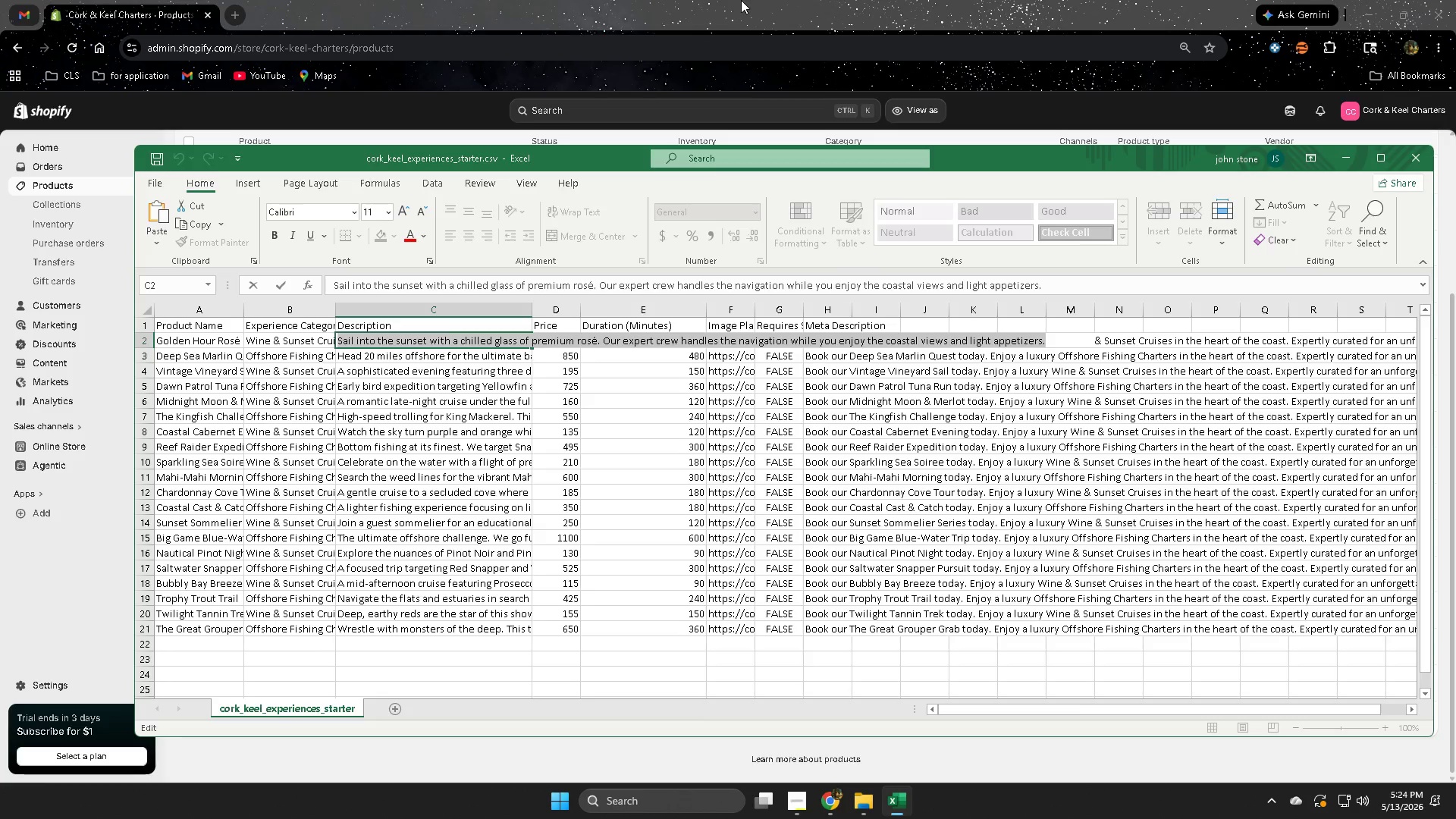 
left_click([741, 0])
 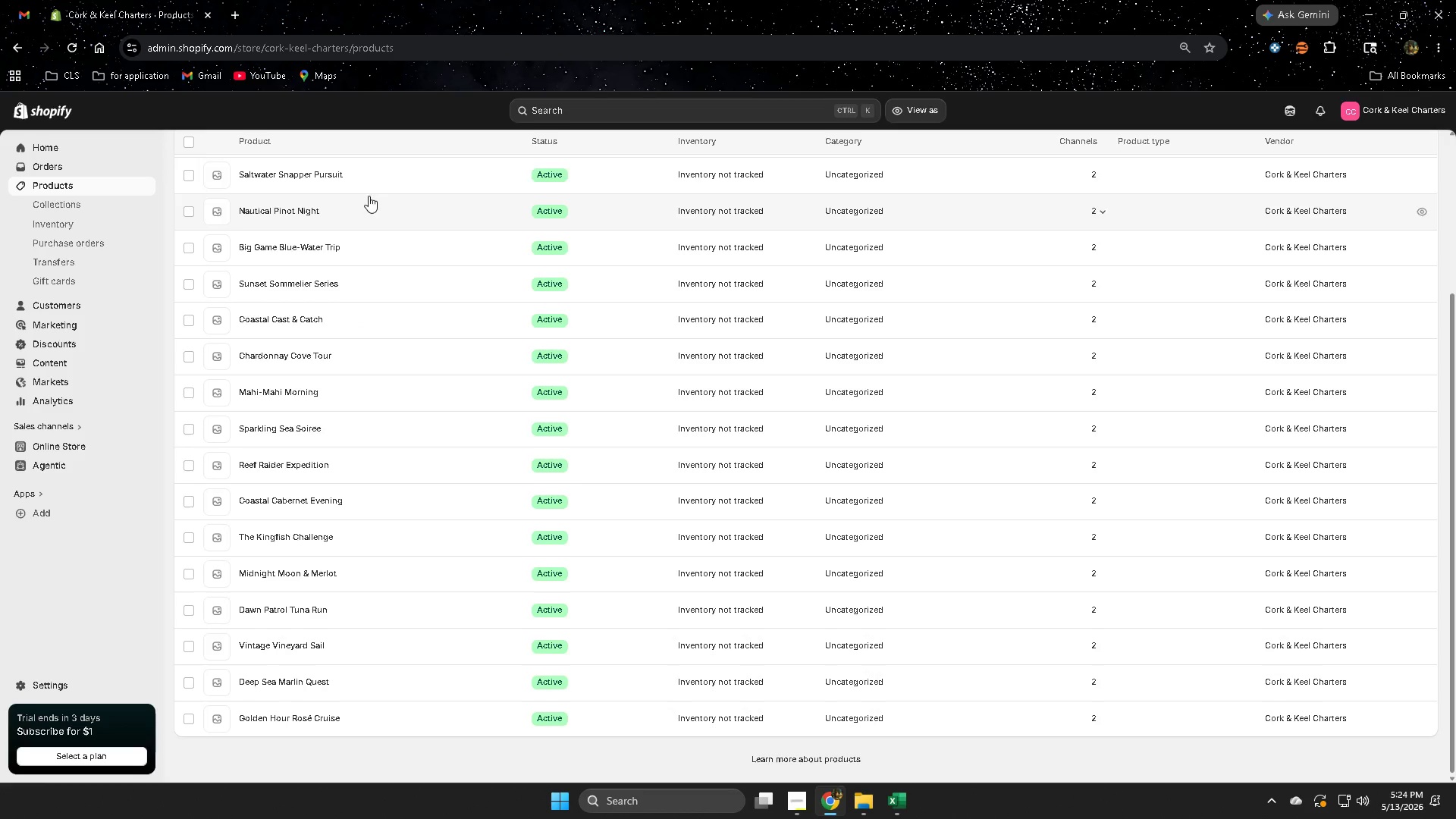 
left_click([382, 173])
 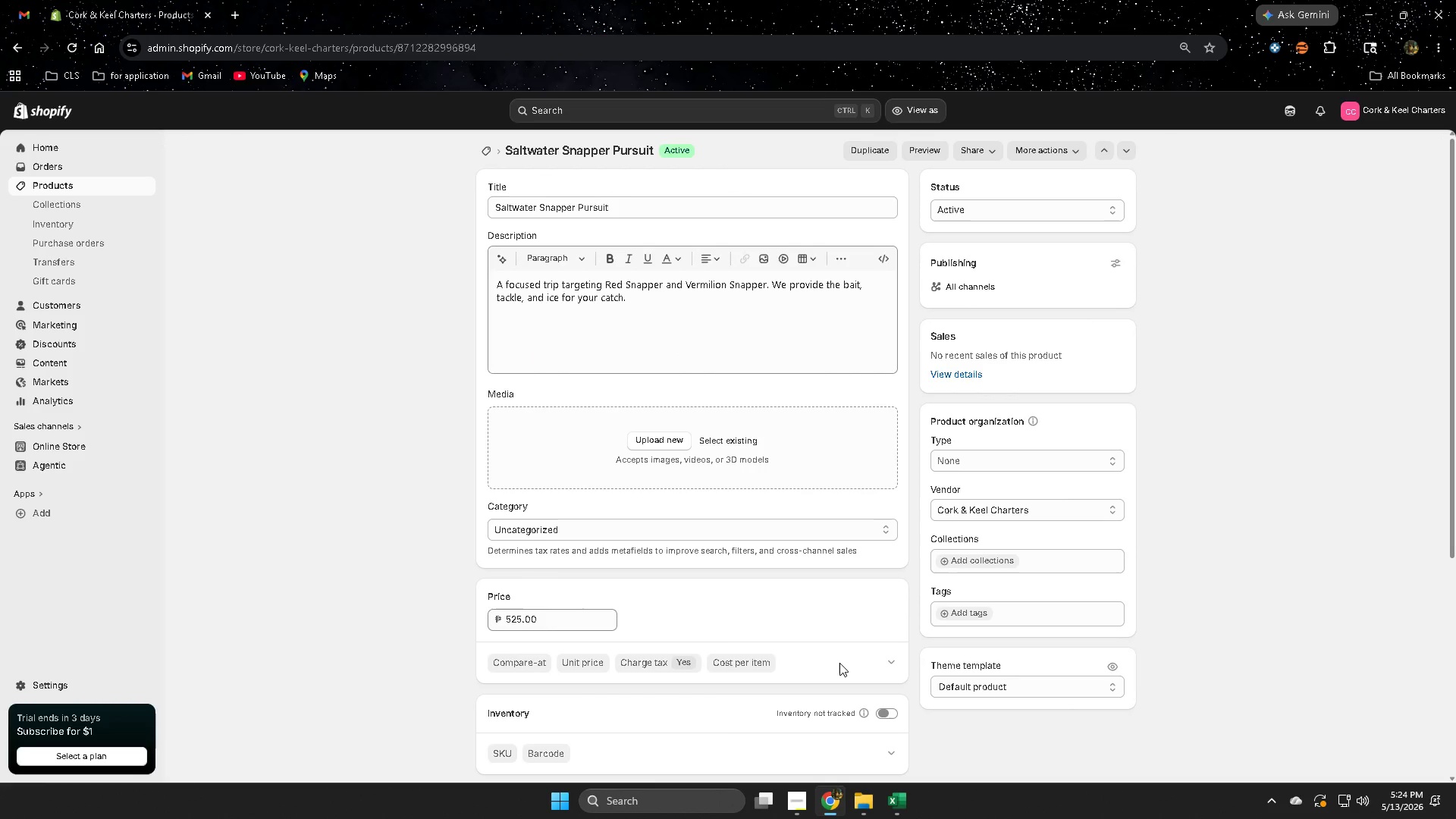 
scroll: coordinate [827, 667], scroll_direction: down, amount: 2.0
 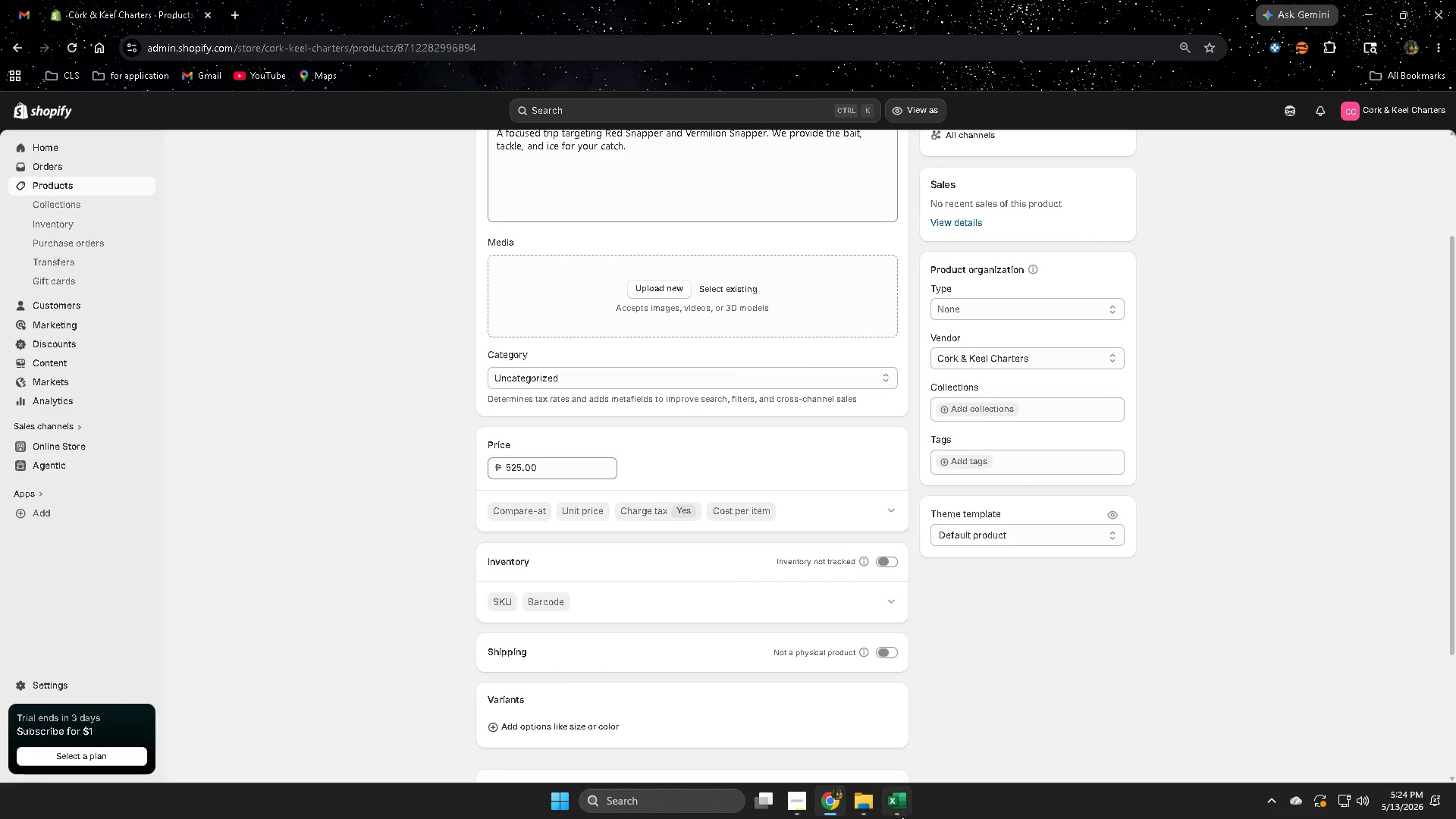 
left_click([899, 812])
 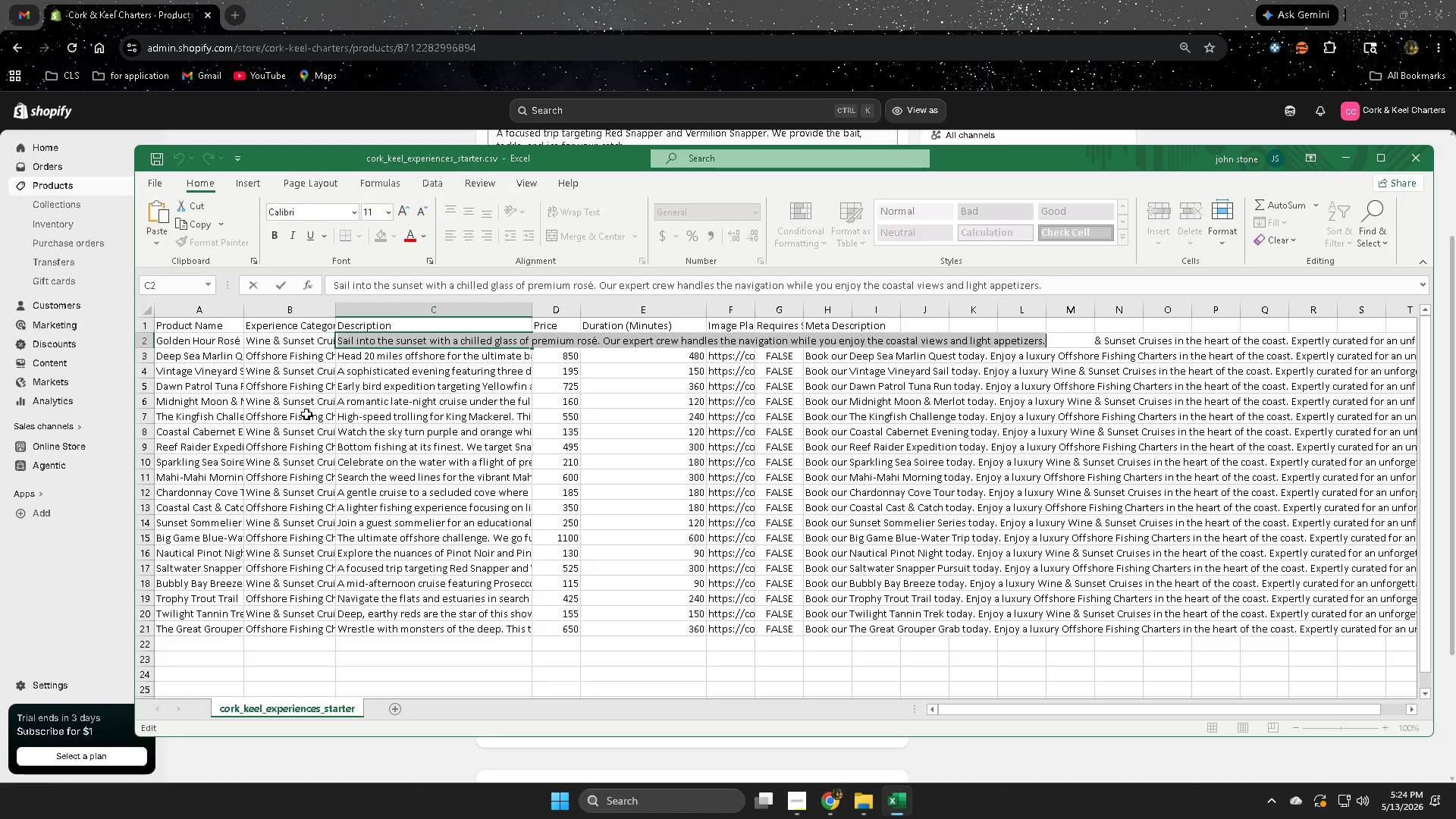 
scroll: coordinate [654, 590], scroll_direction: up, amount: 4.0
 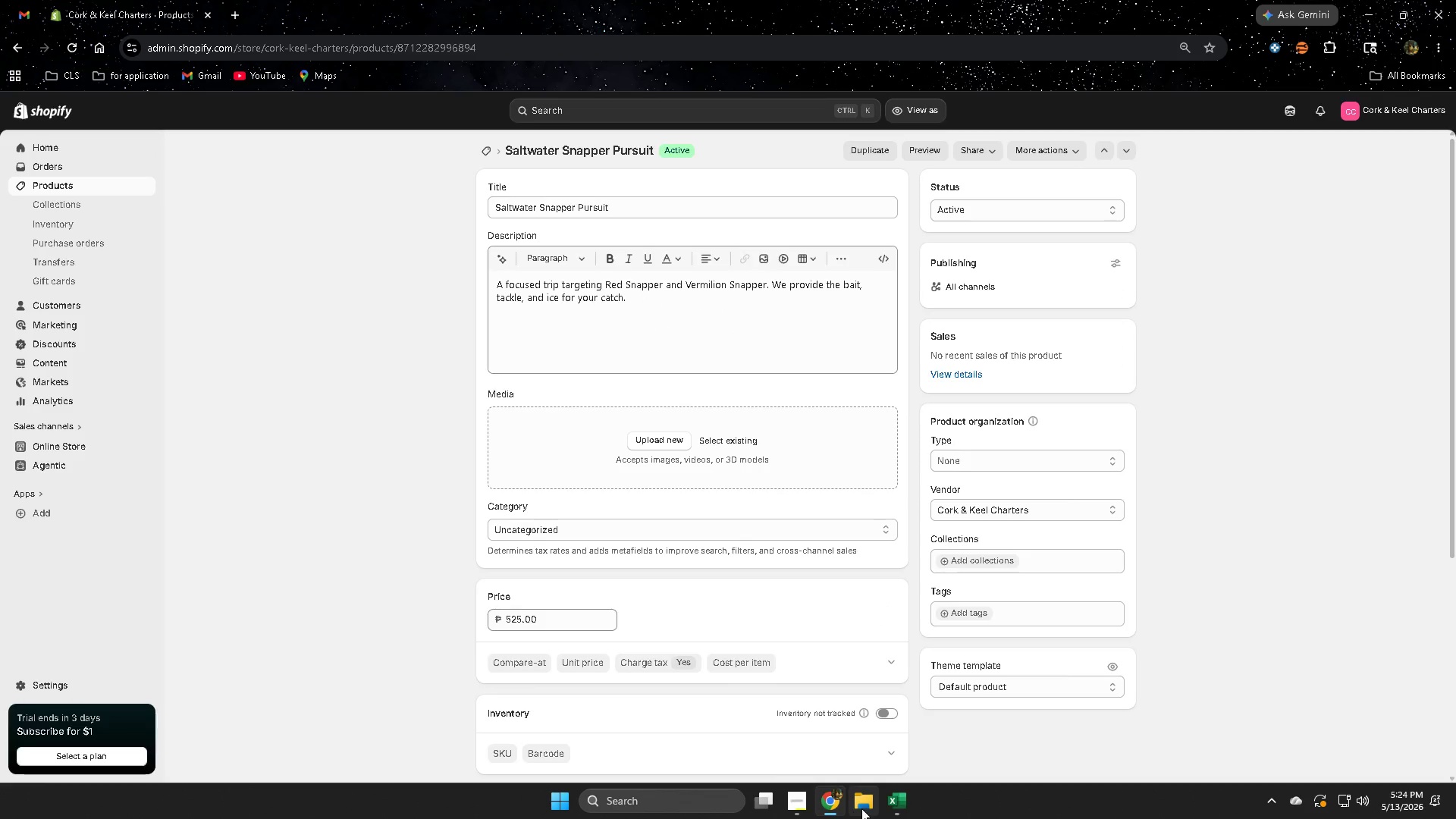 
left_click([900, 805])
 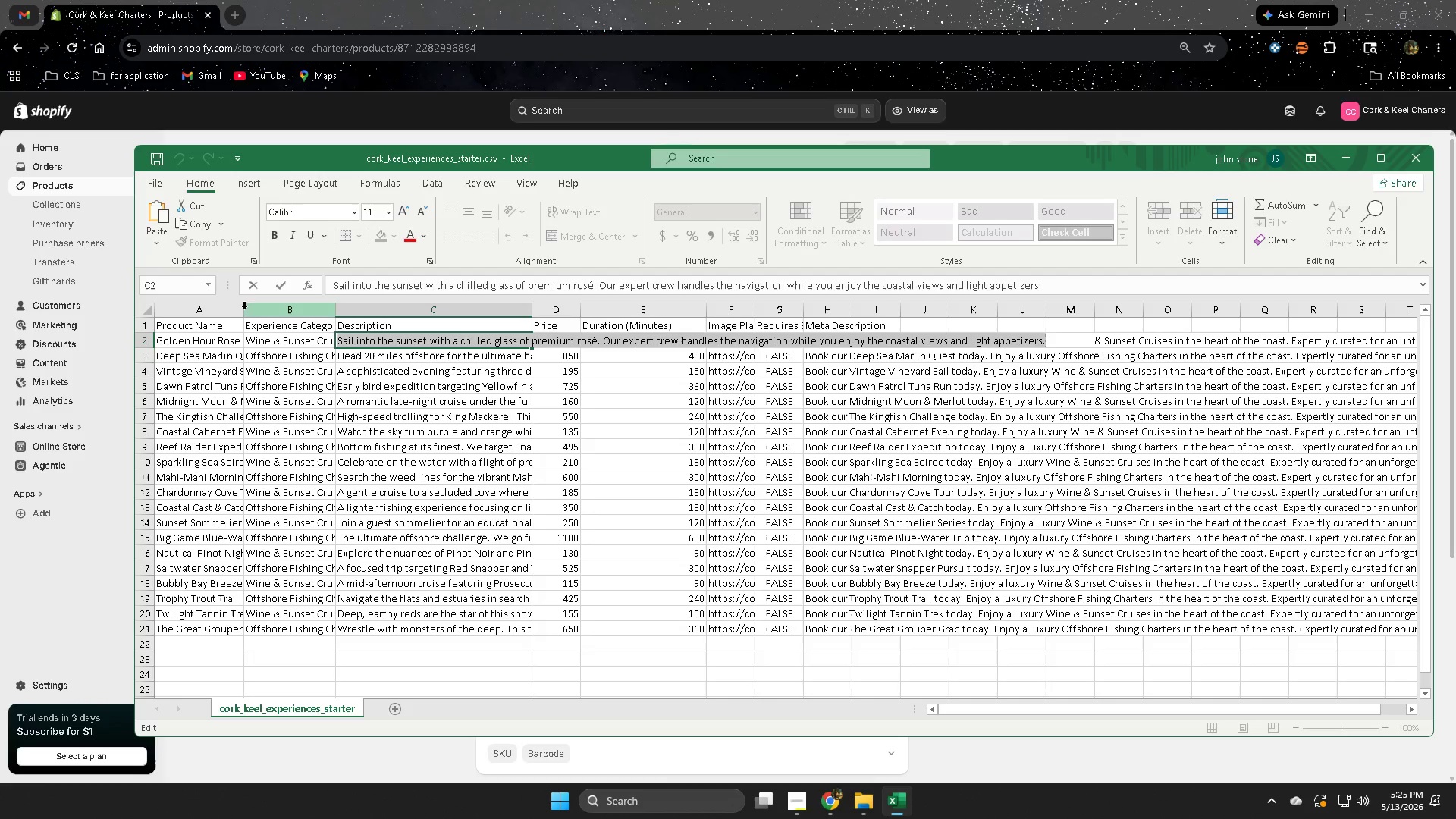 
wait(12.84)
 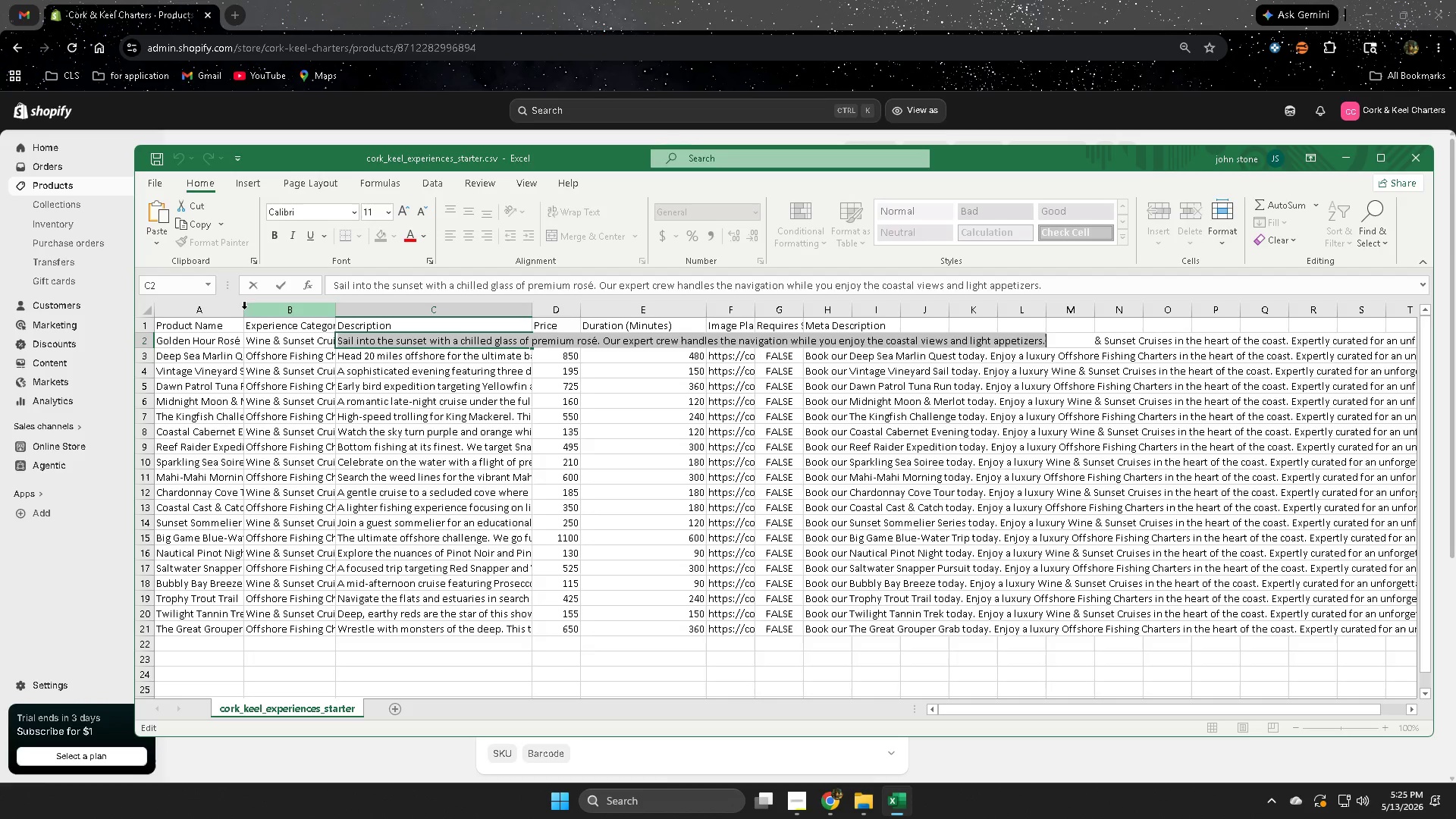 
left_click_drag(start_coordinate=[246, 306], to_coordinate=[332, 306])
 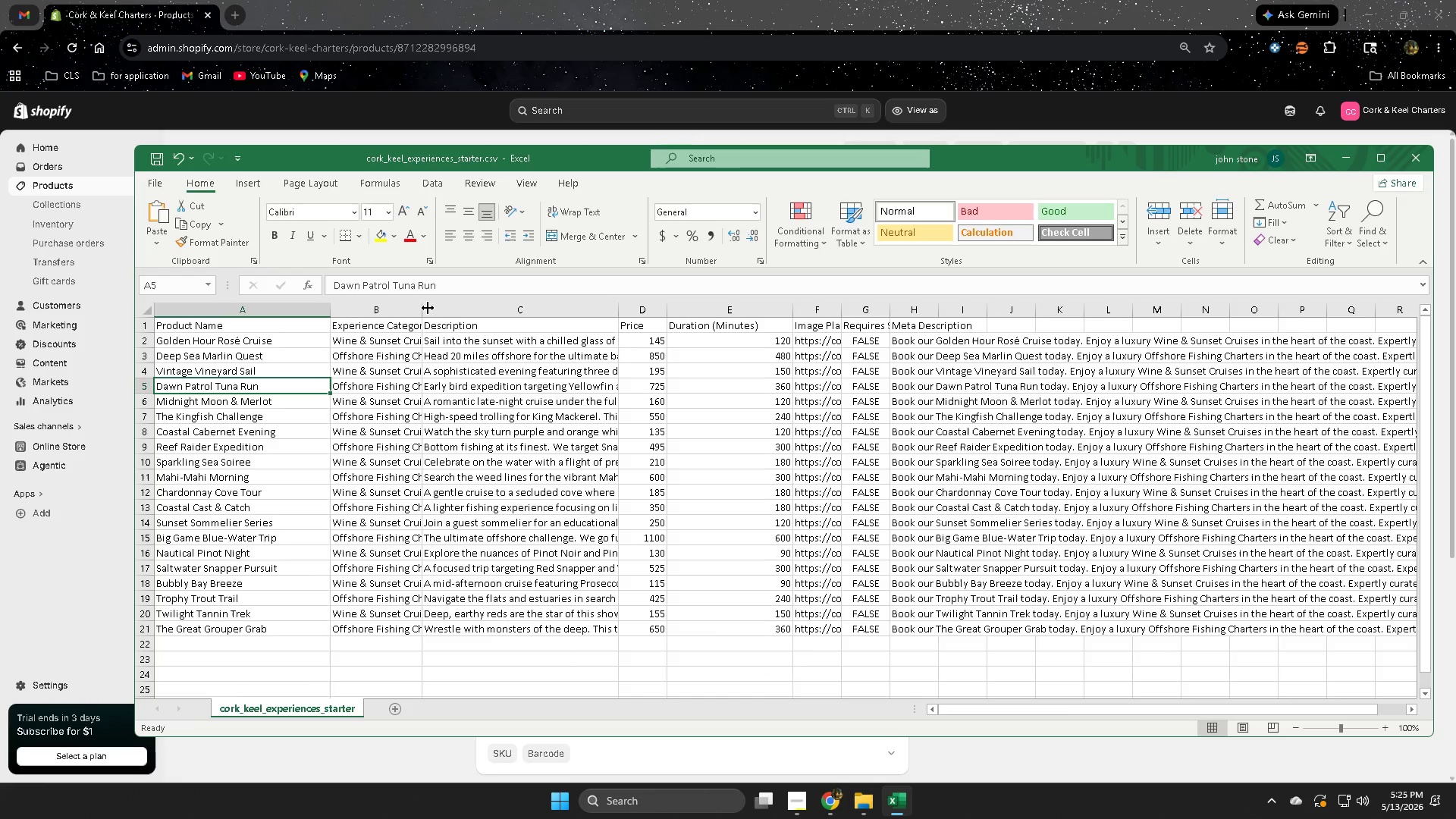 
left_click_drag(start_coordinate=[425, 308], to_coordinate=[473, 313])
 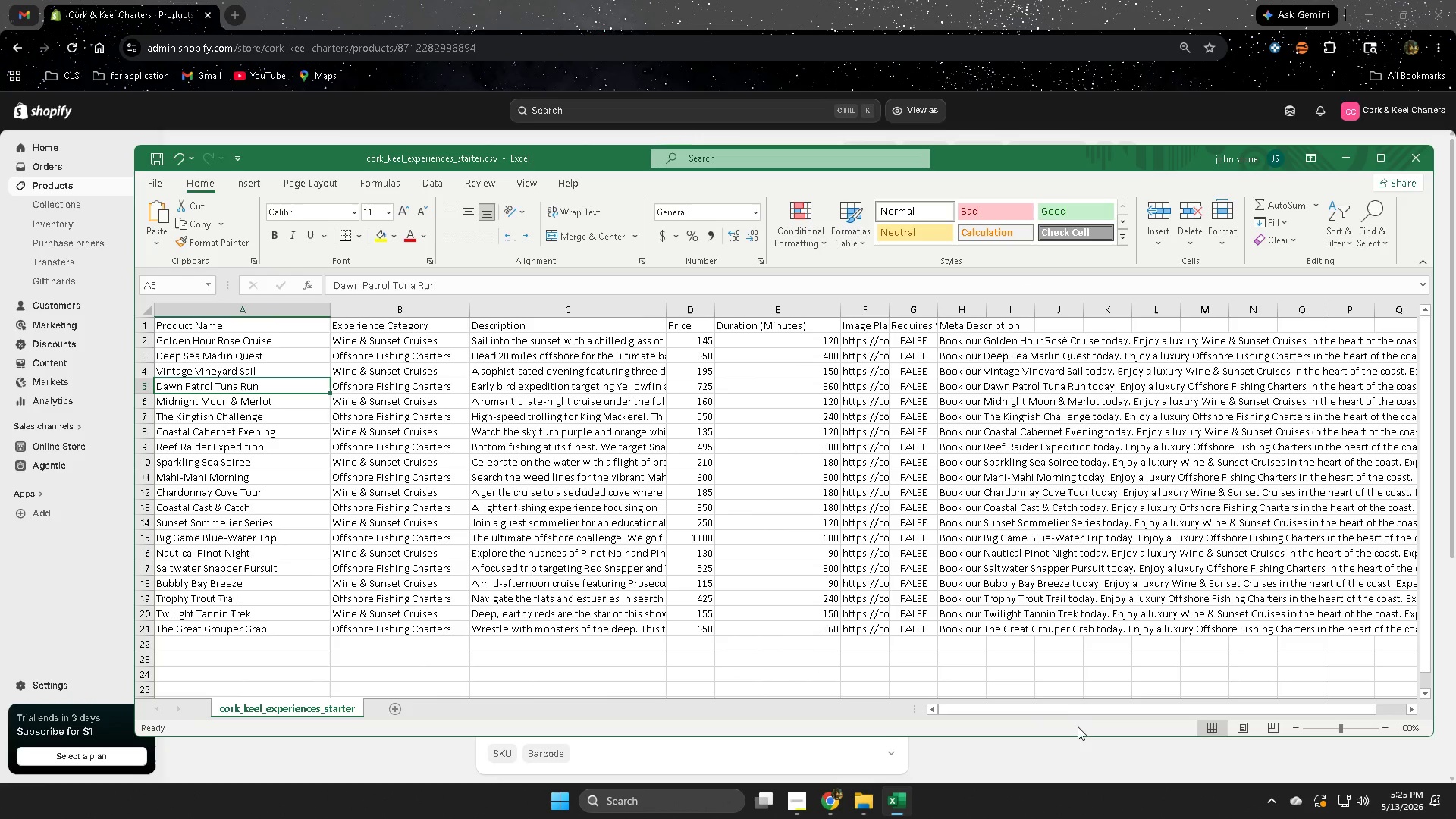 
left_click_drag(start_coordinate=[1014, 715], to_coordinate=[1112, 709])
 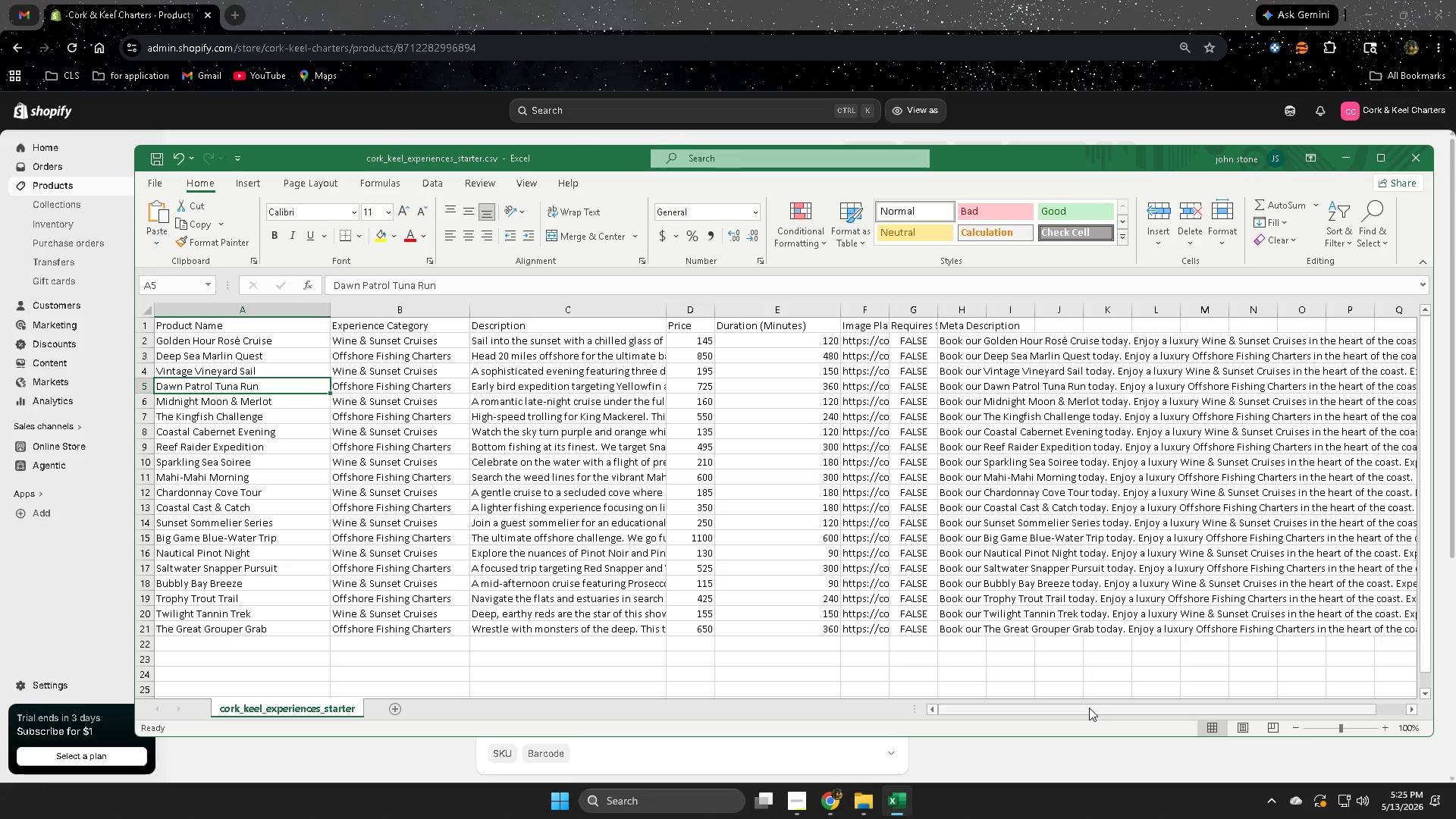 
left_click_drag(start_coordinate=[1089, 708], to_coordinate=[863, 720])
 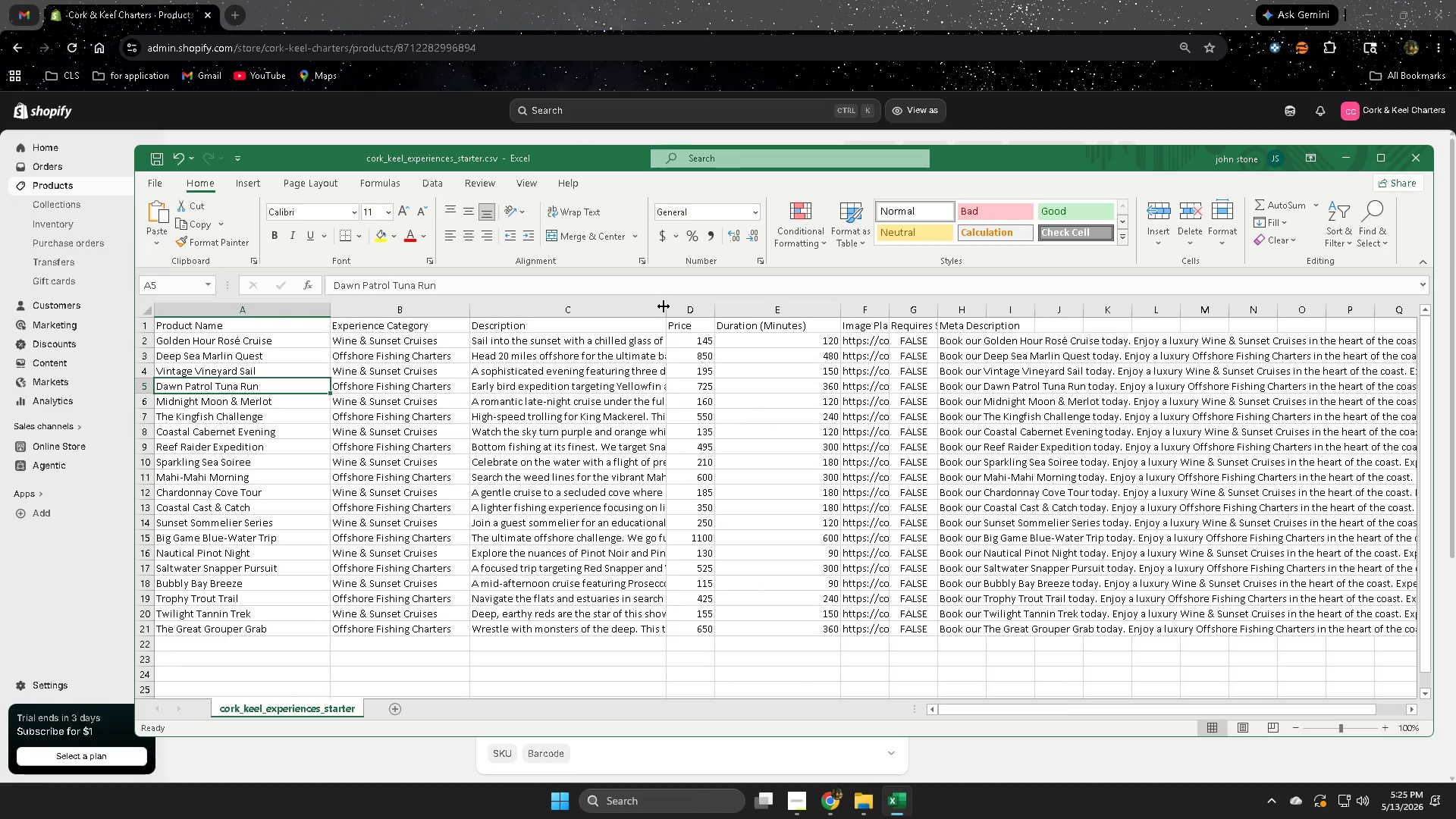 
left_click_drag(start_coordinate=[664, 306], to_coordinate=[766, 320])
 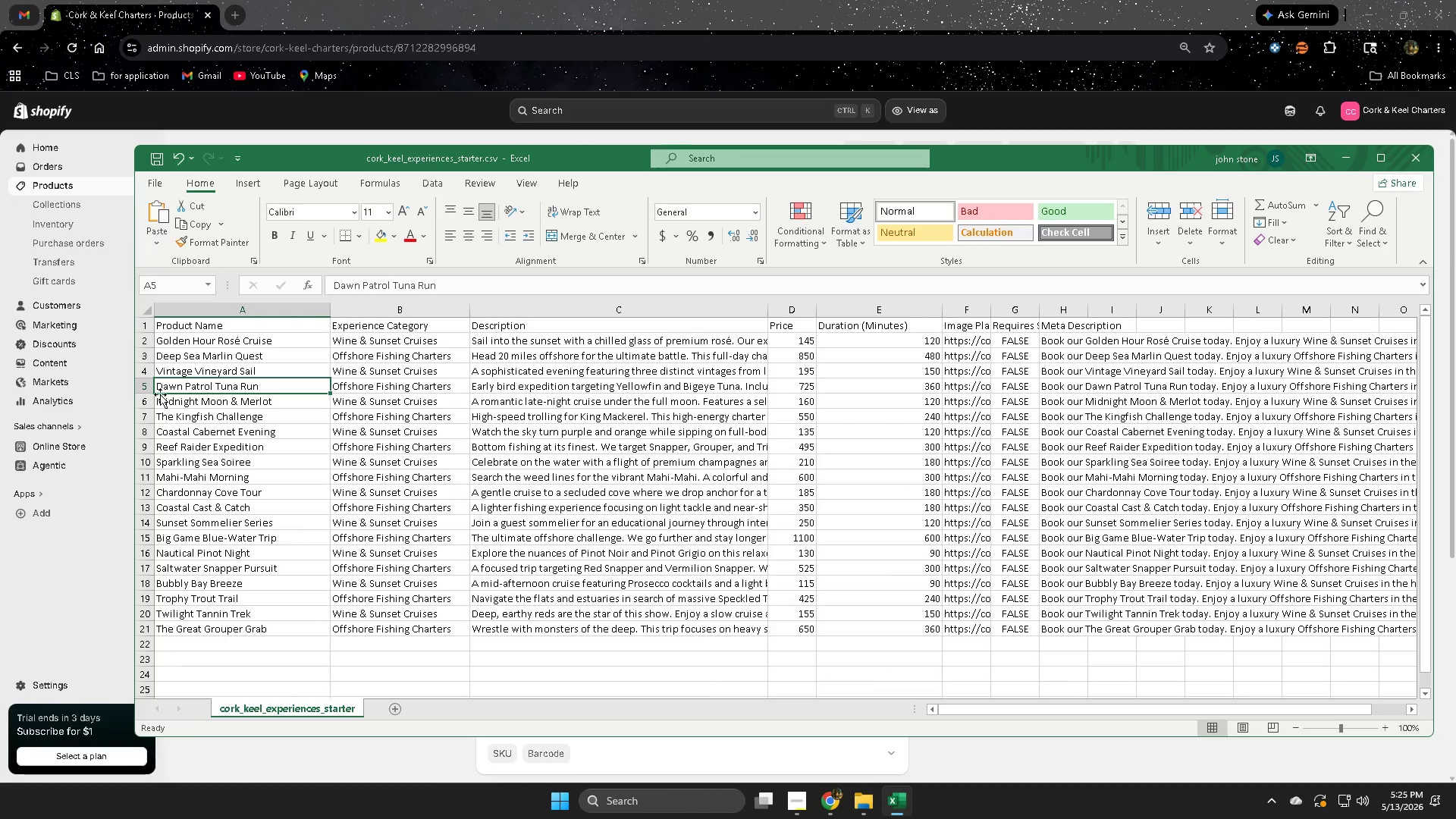 
left_click([178, 341])
 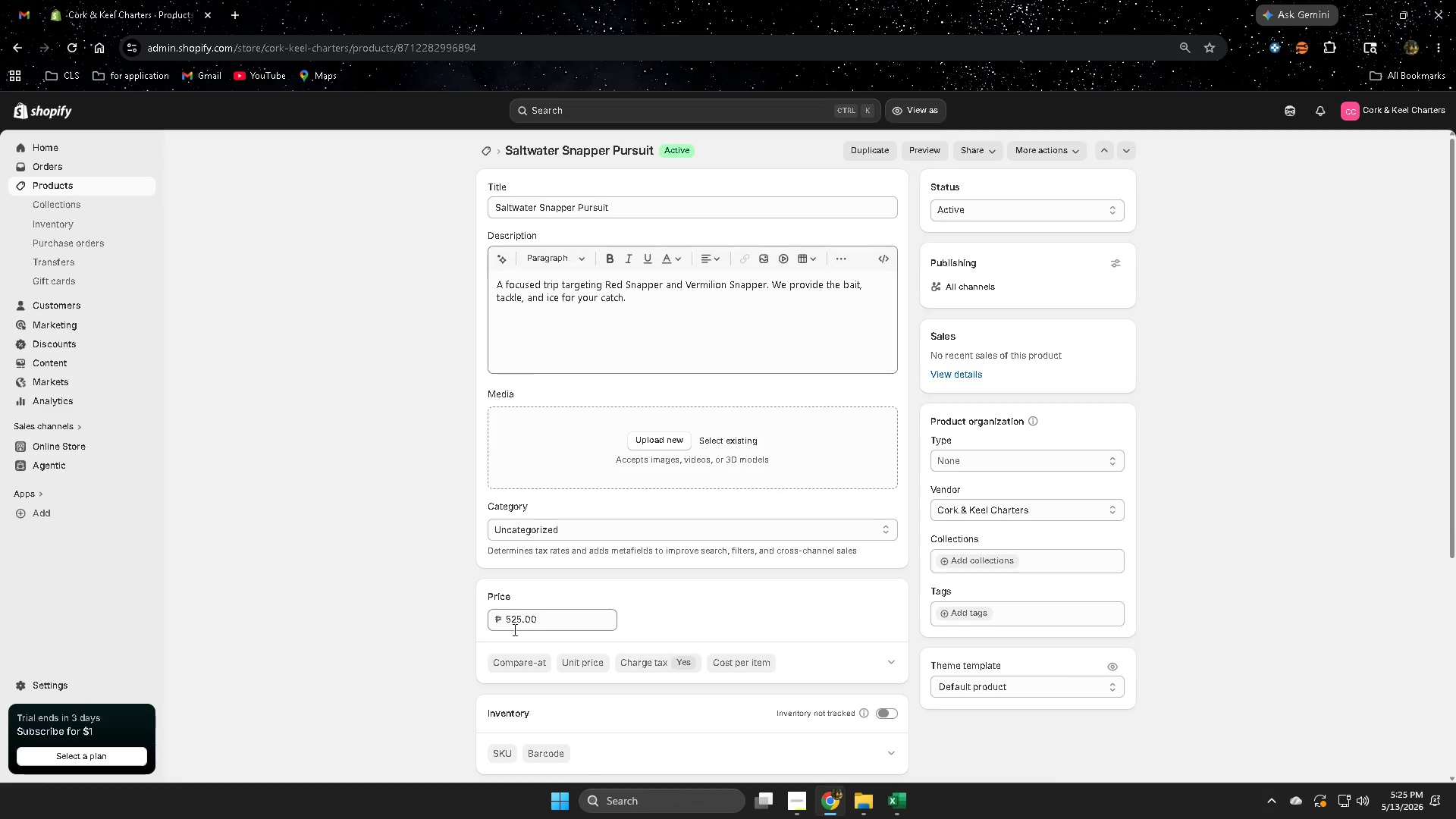 
wait(5.48)
 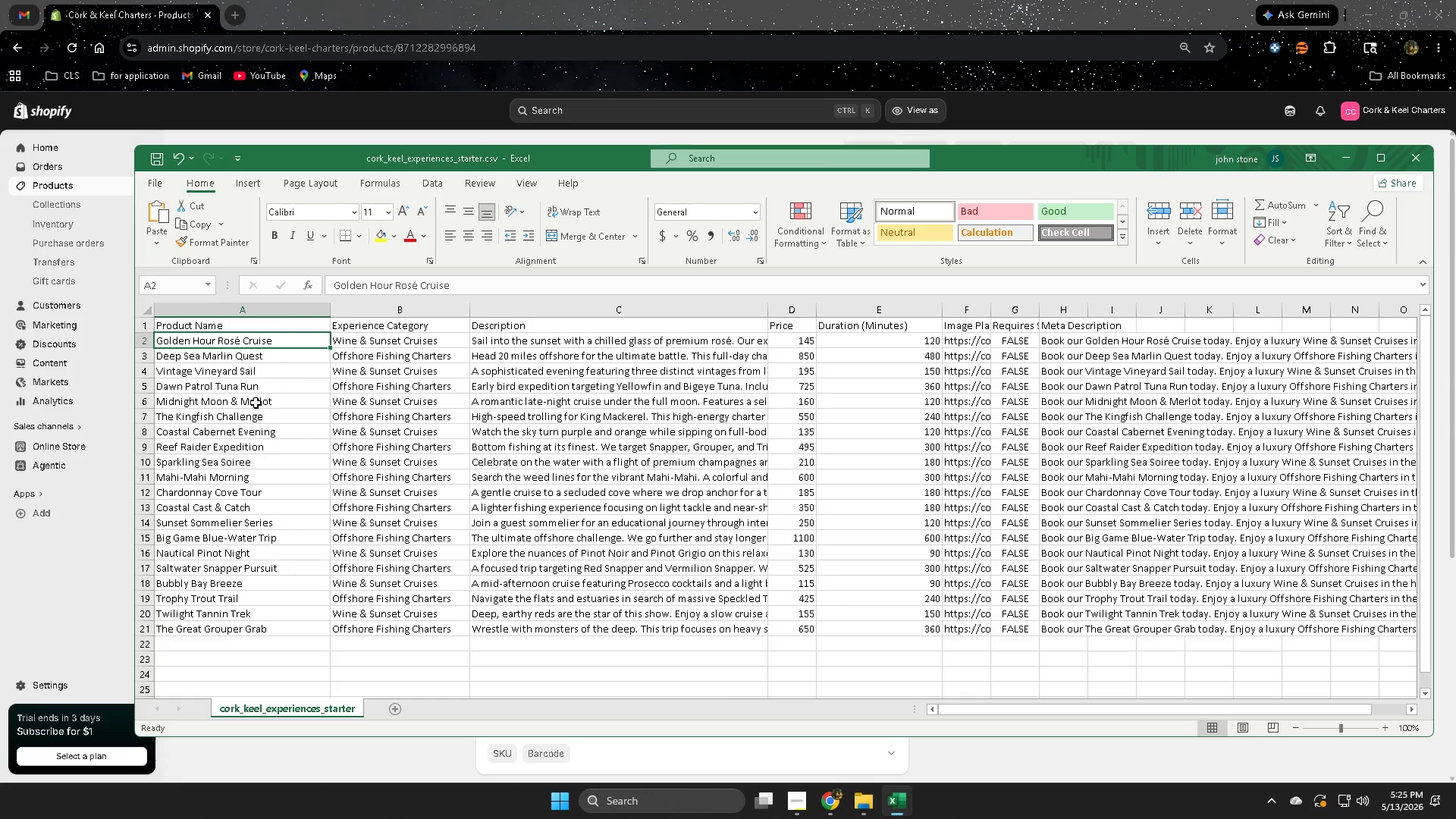 
mouse_move([886, 783])
 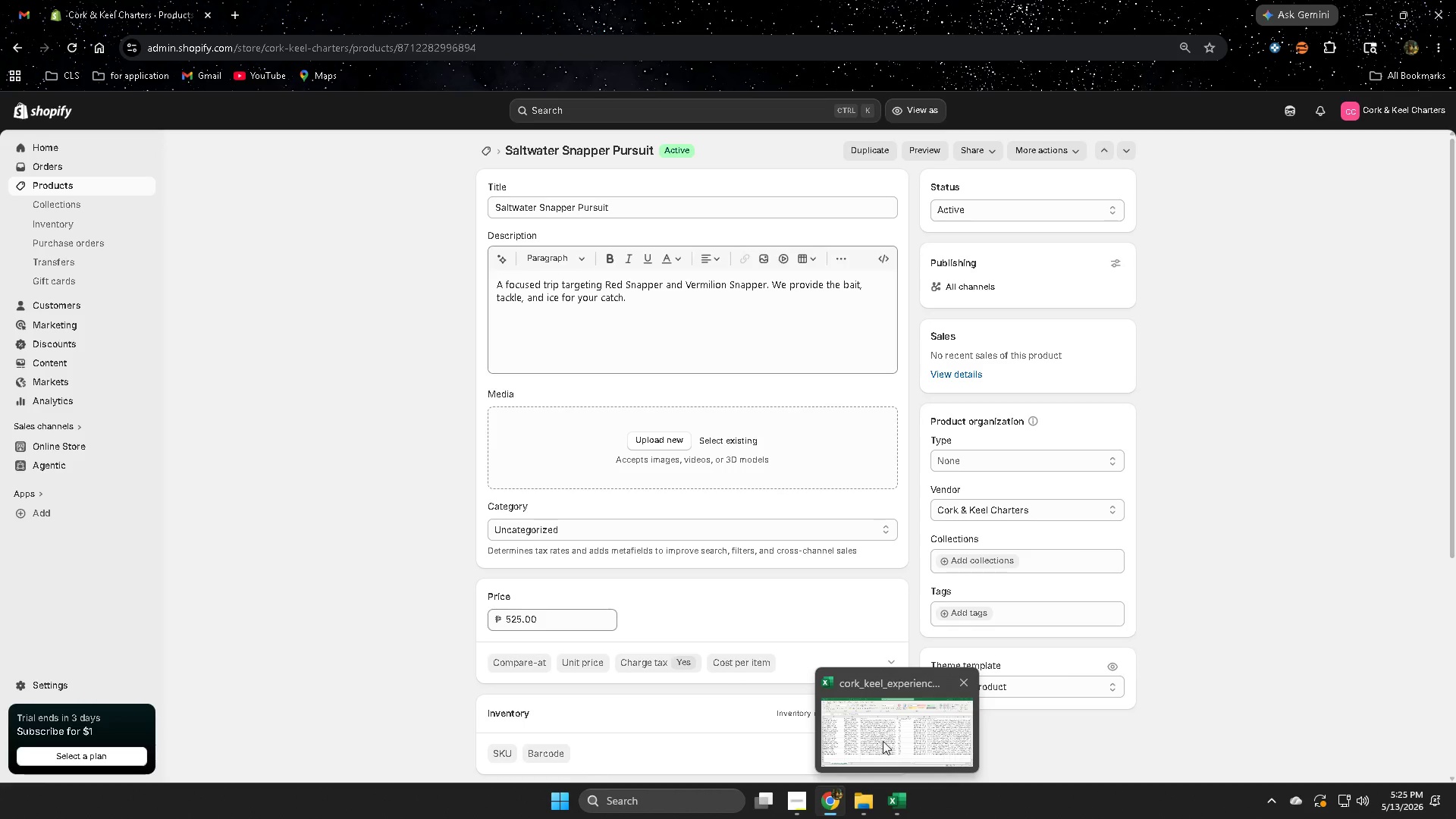 
left_click([882, 736])
 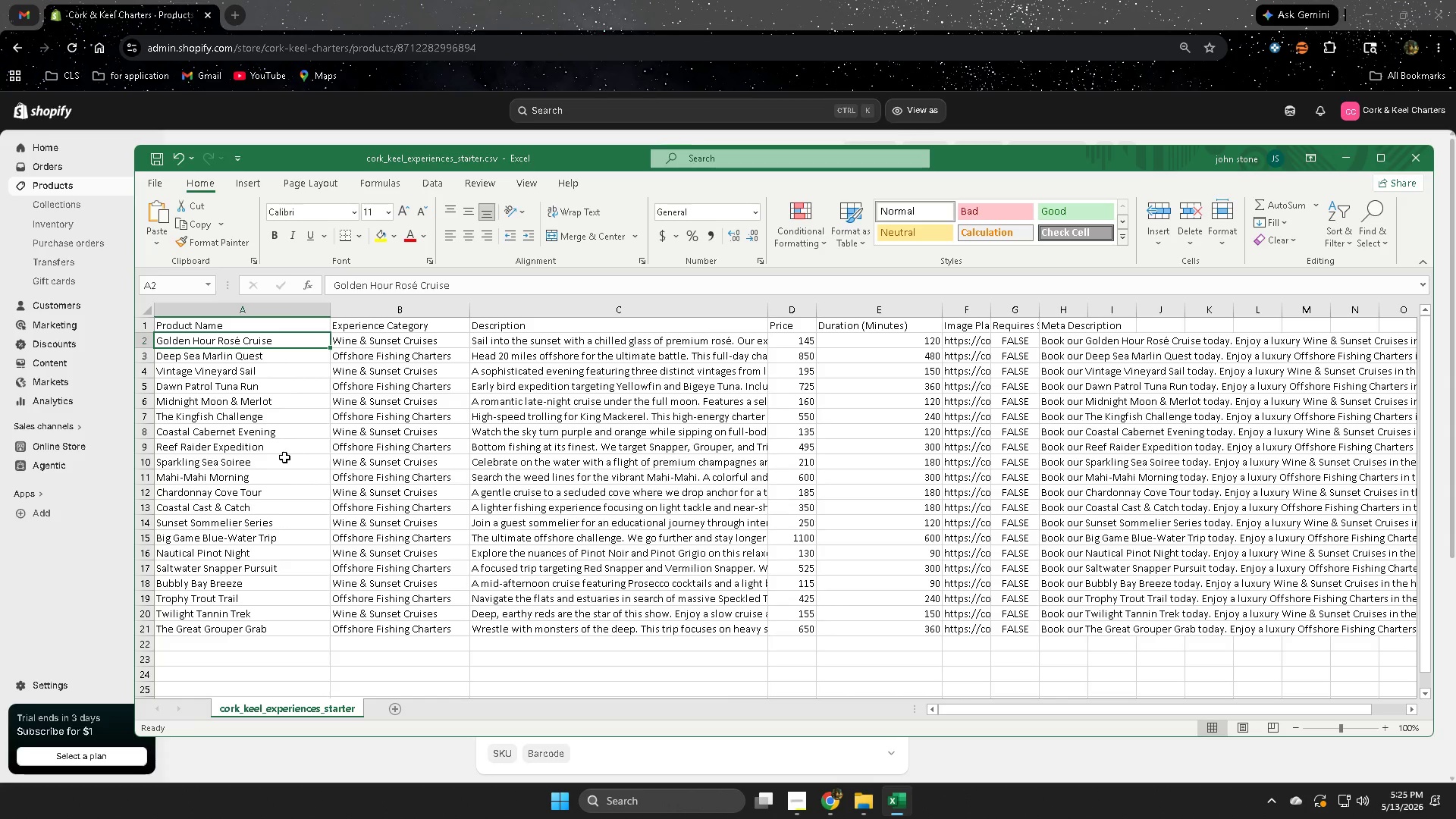 
wait(6.27)
 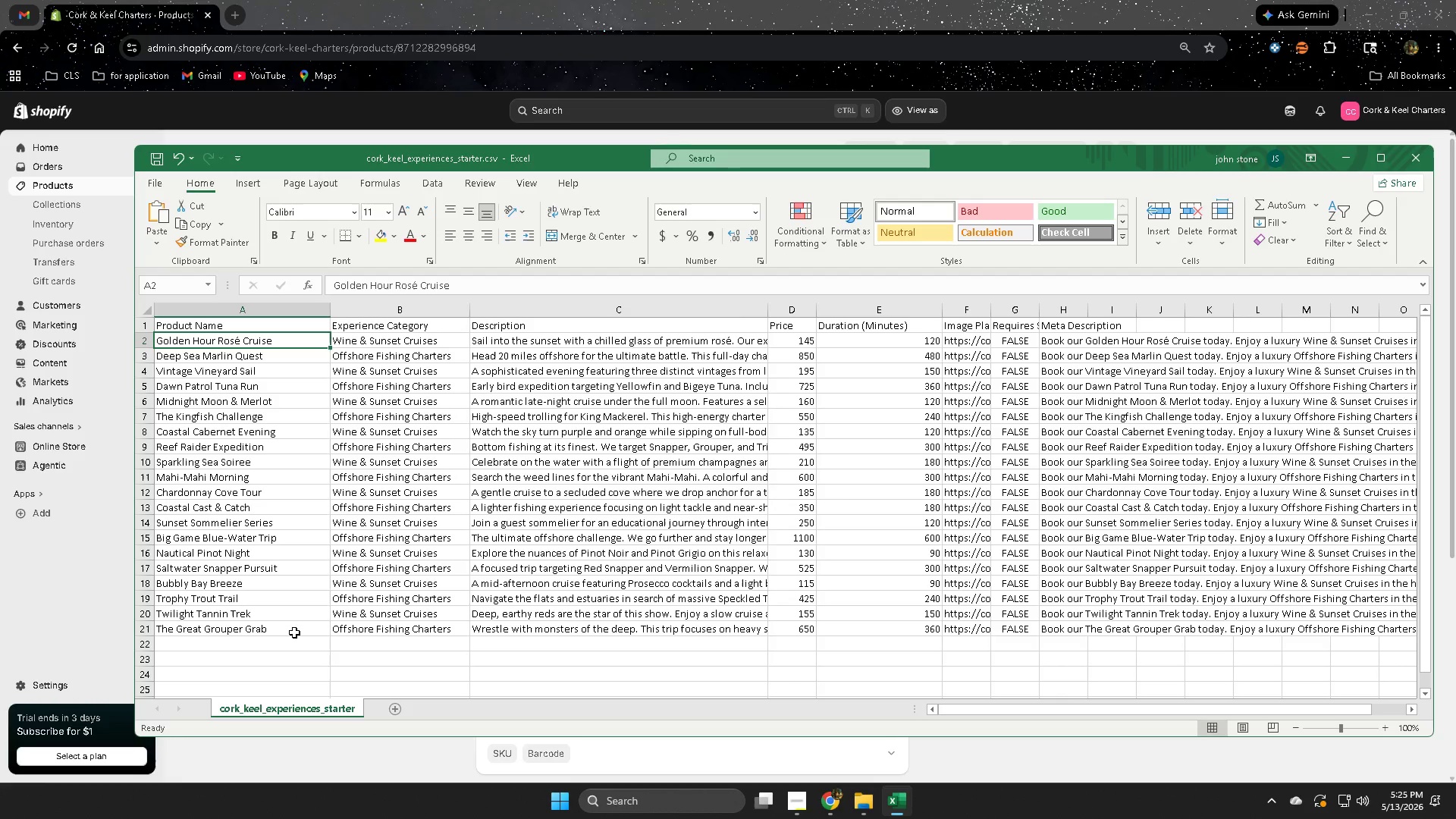 
left_click_drag(start_coordinate=[470, 309], to_coordinate=[516, 314])
 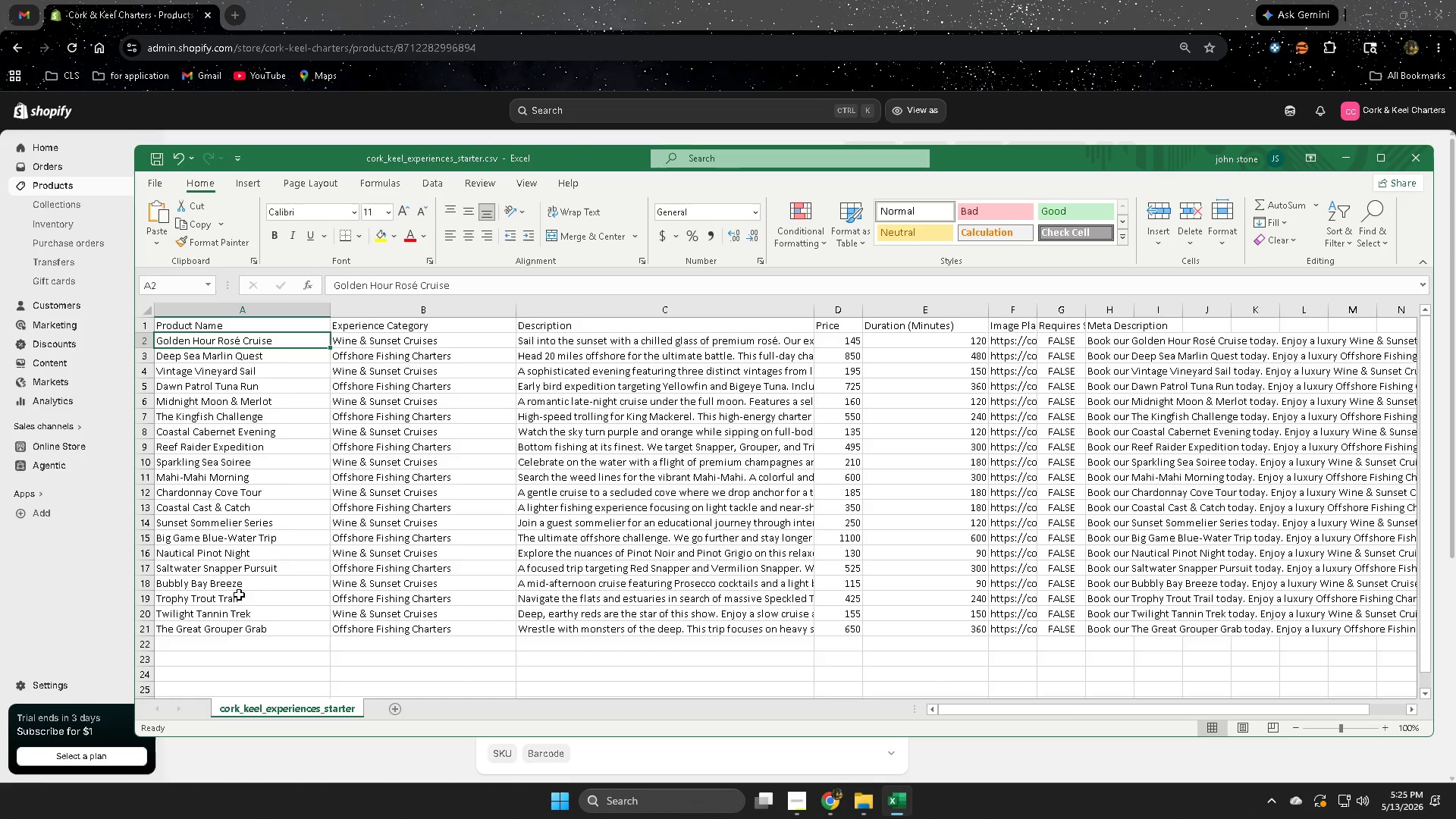 
wait(5.56)
 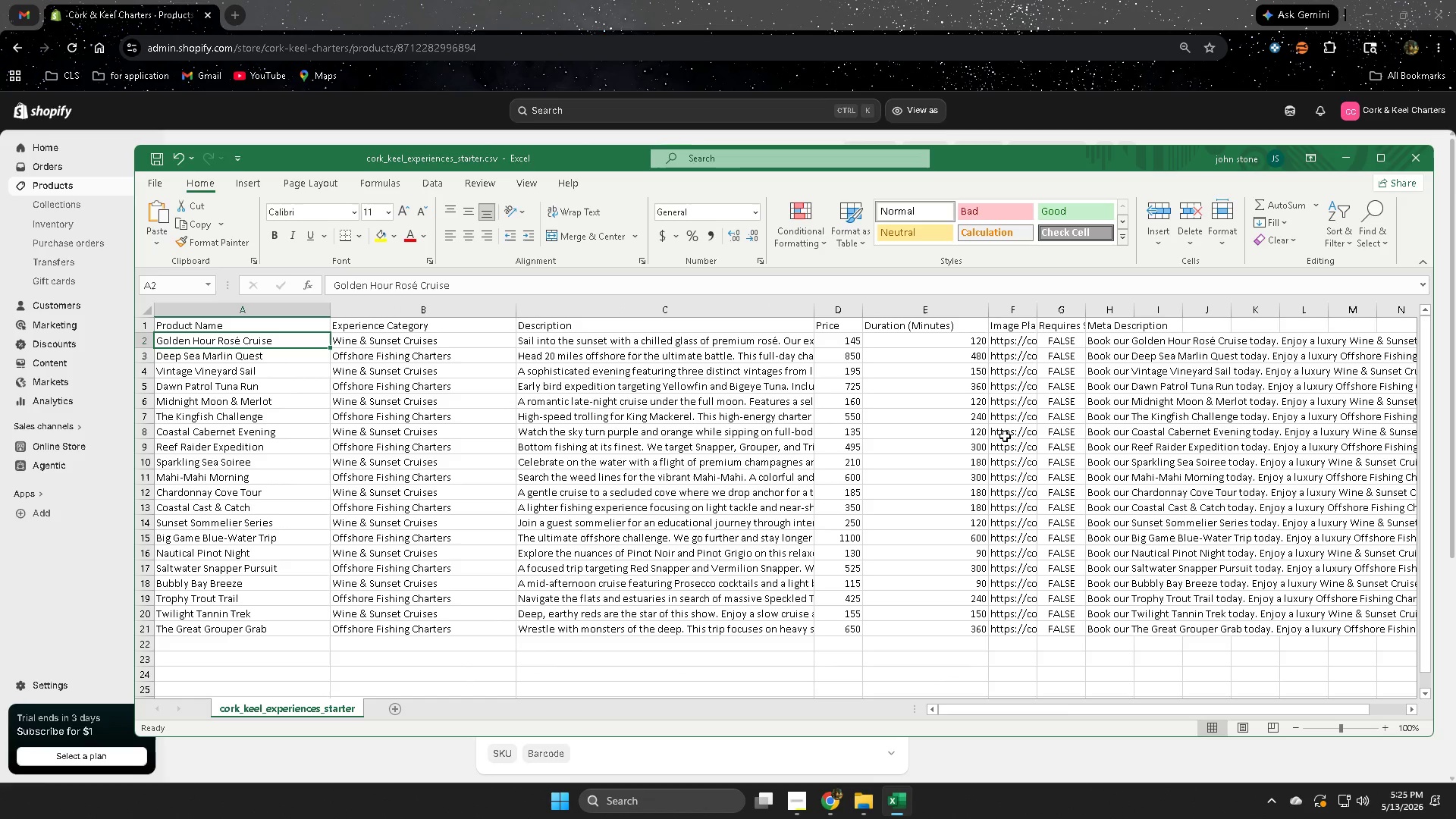 
left_click([591, 0])
 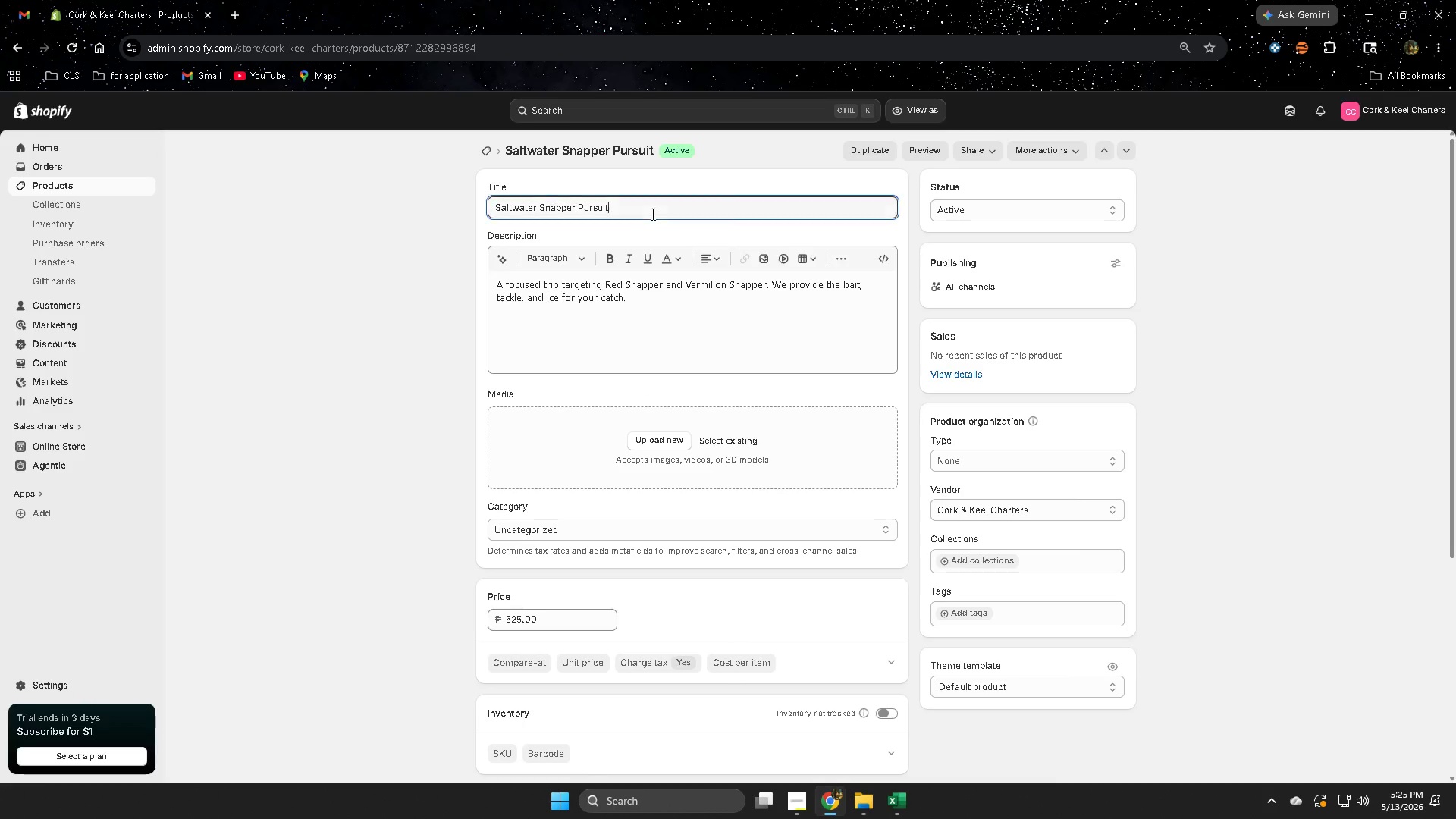 
double_click([651, 214])
 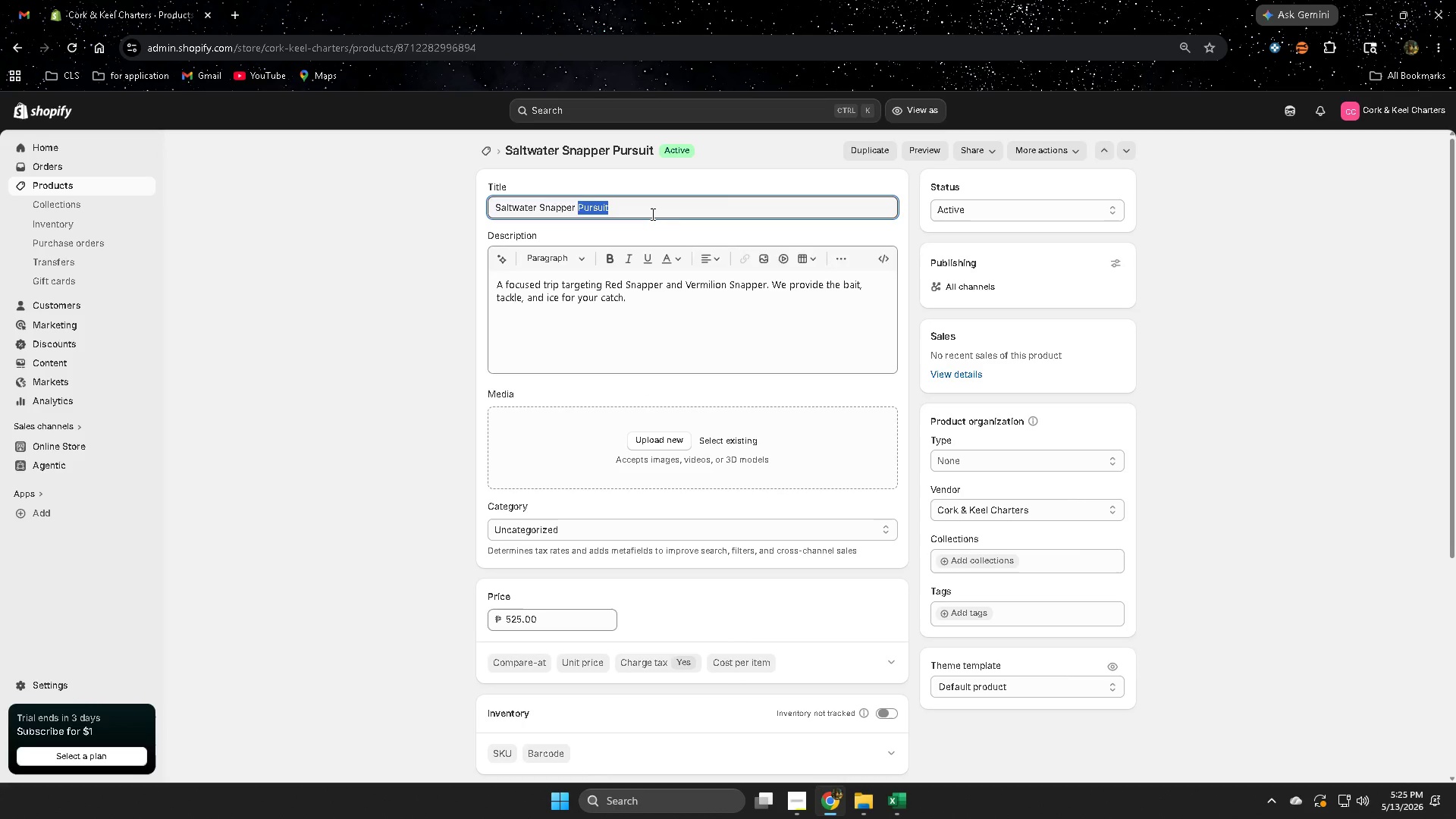 
triple_click([651, 214])
 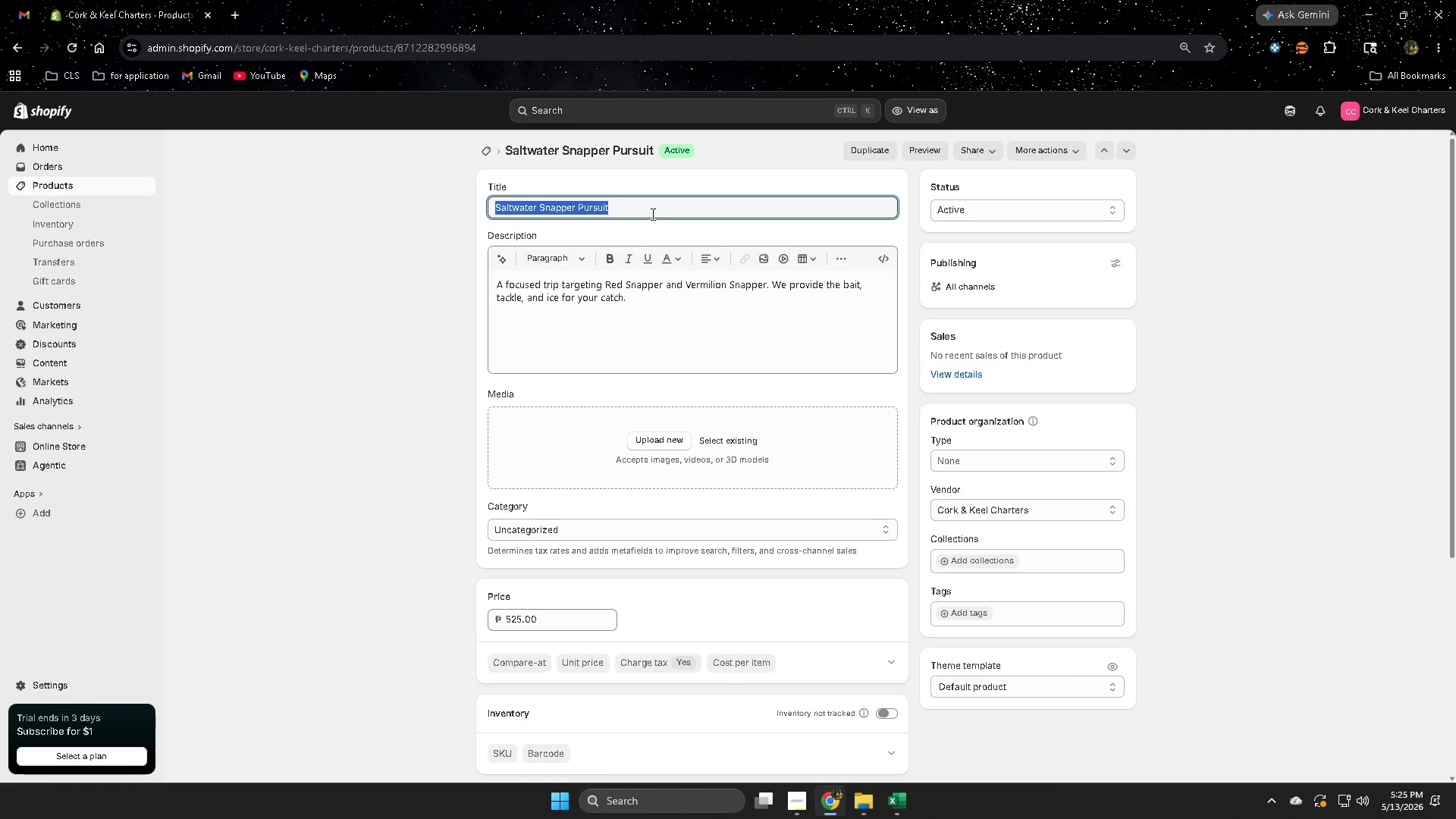 
key(Control+ControlLeft)
 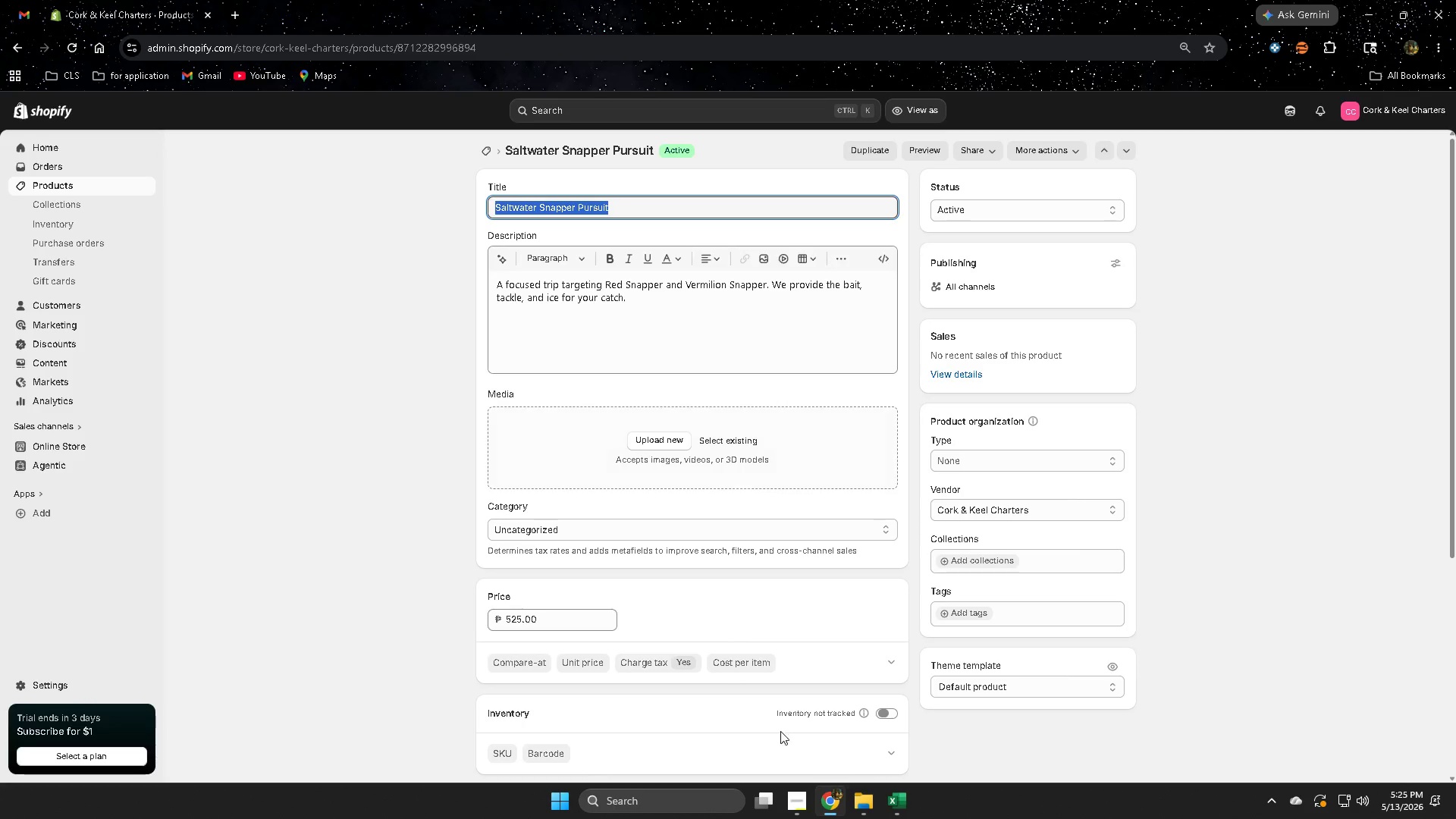 
key(Control+C)
 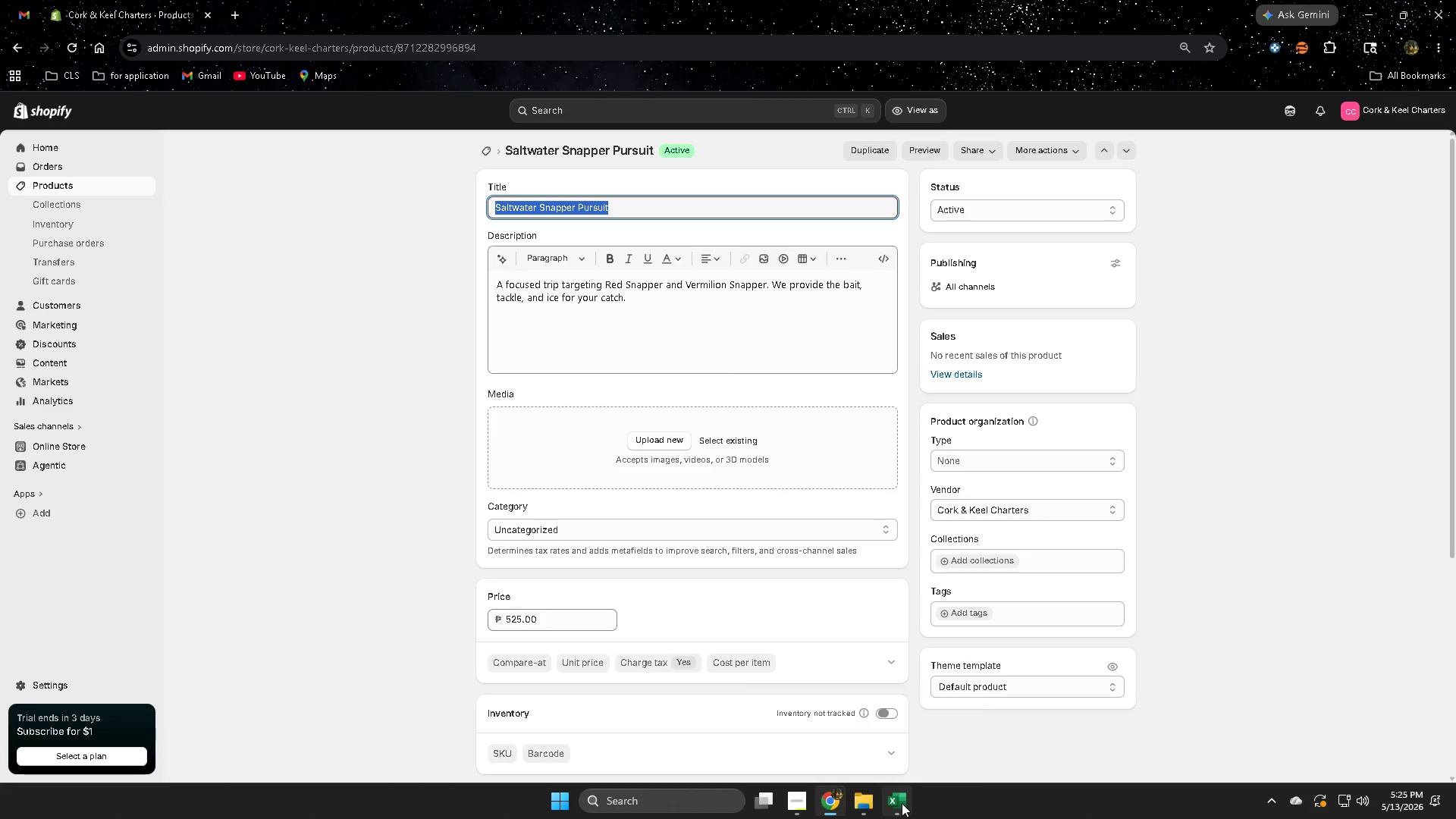 
left_click([902, 803])
 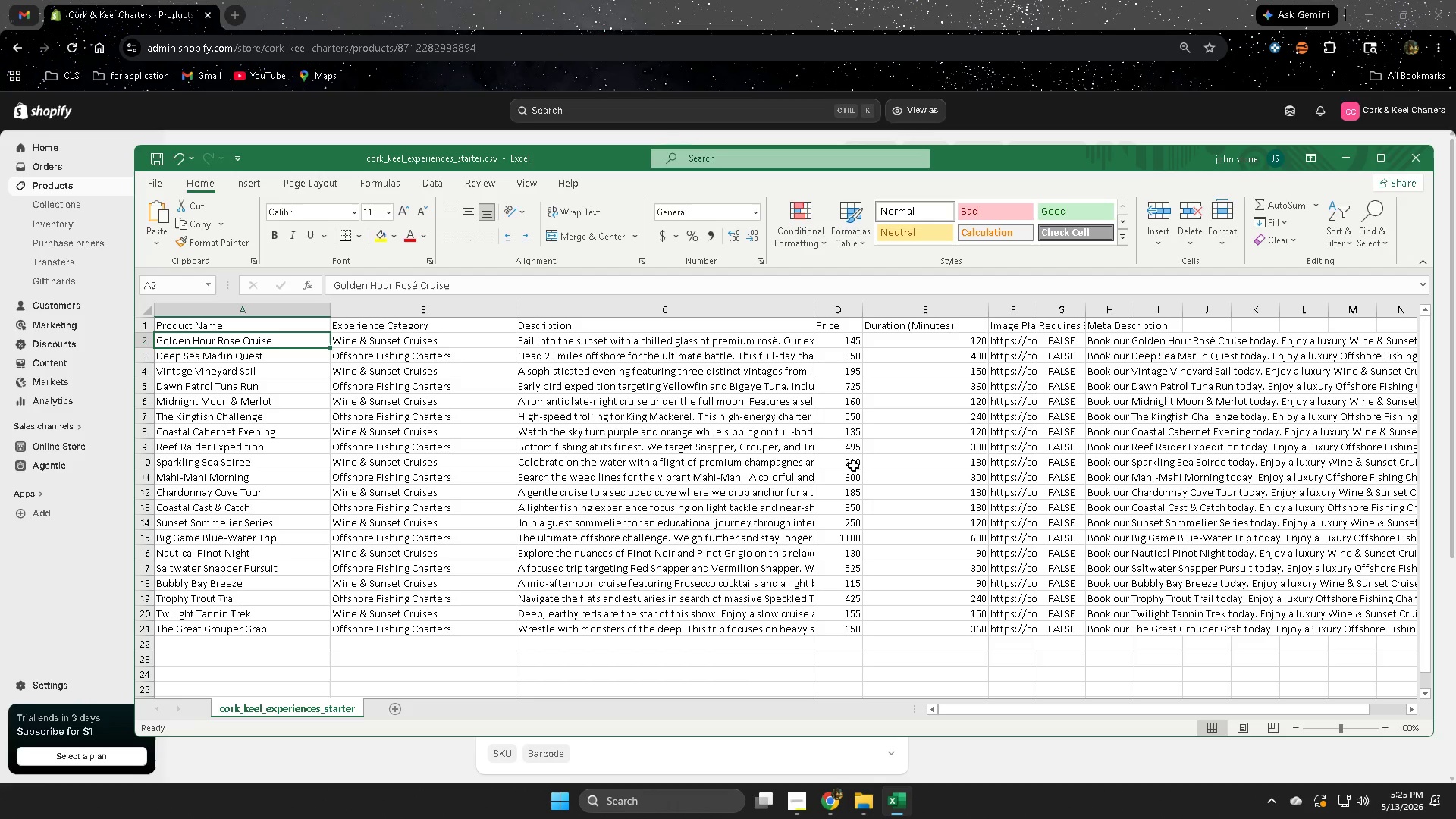 
left_click([890, 417])
 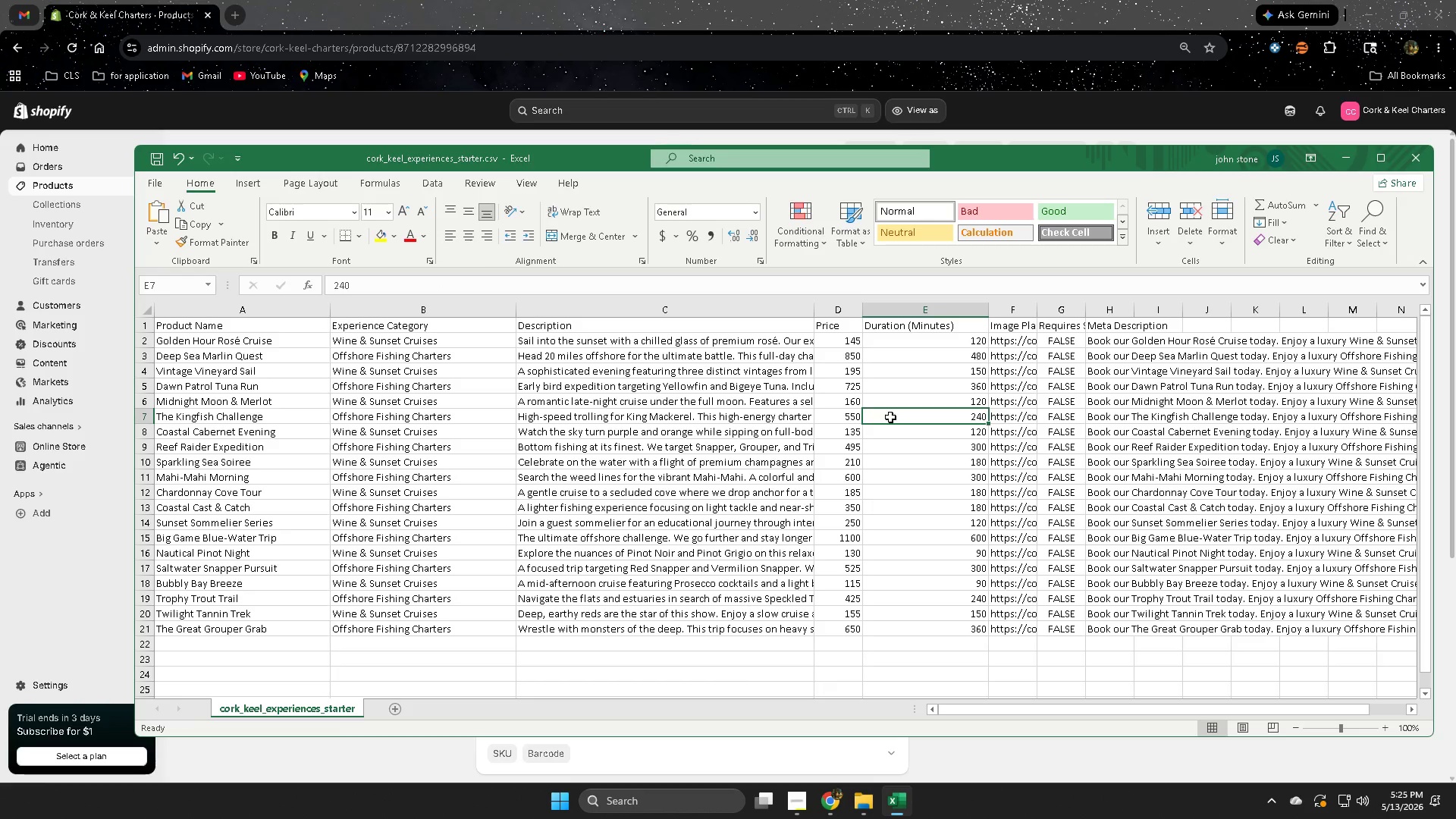 
key(Control+F)
 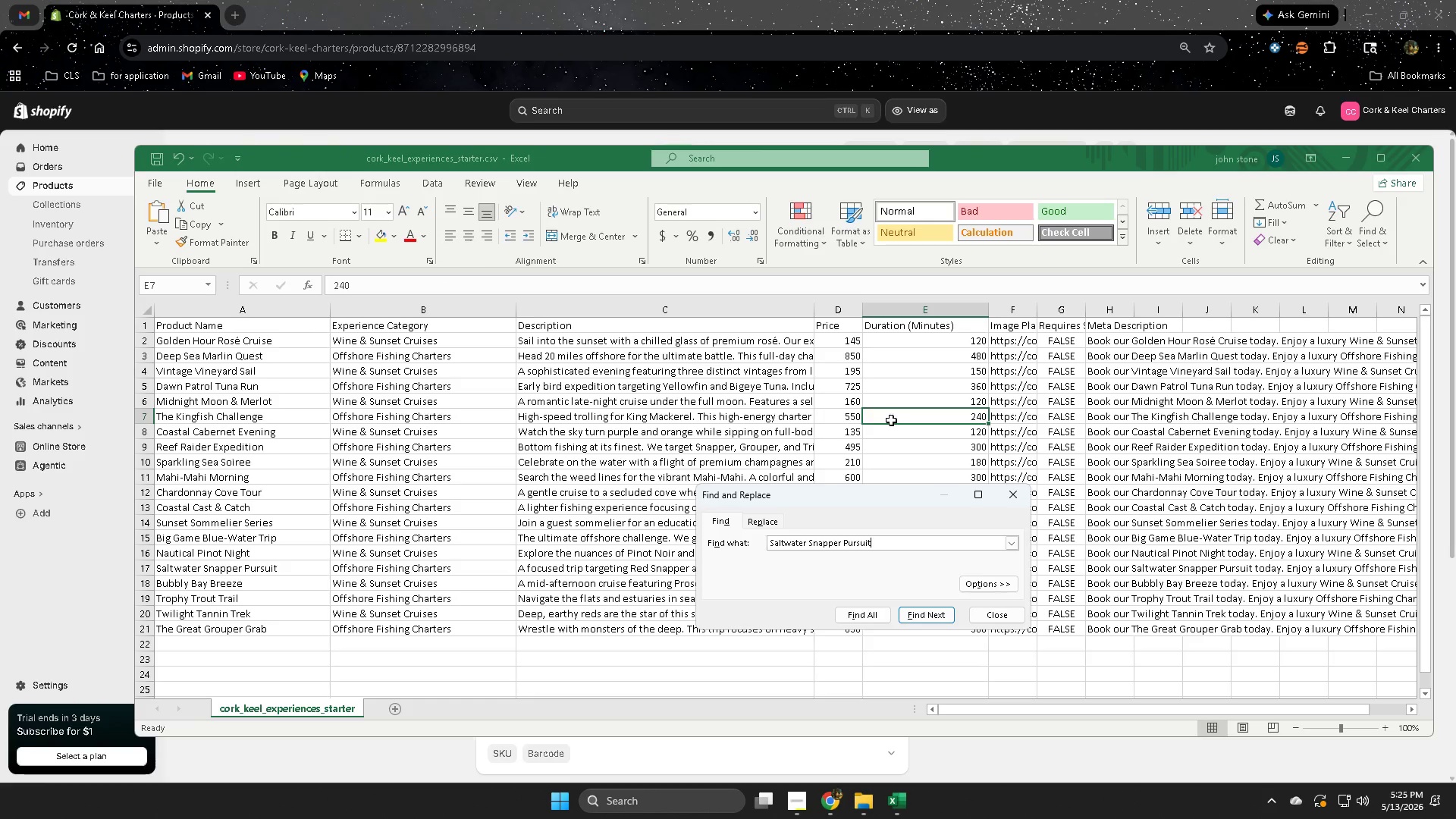 
key(Control+V)
 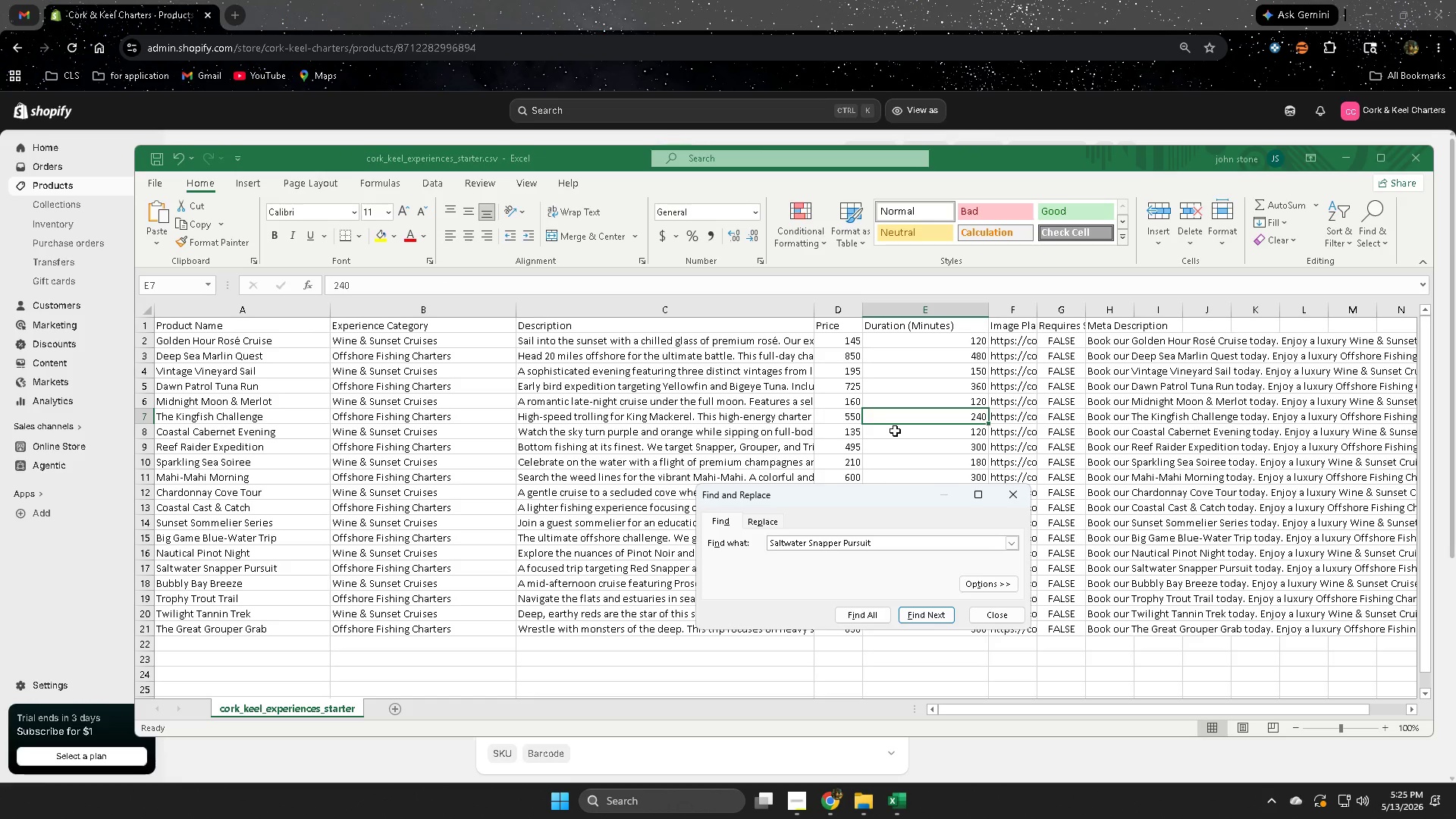 
key(Enter)
 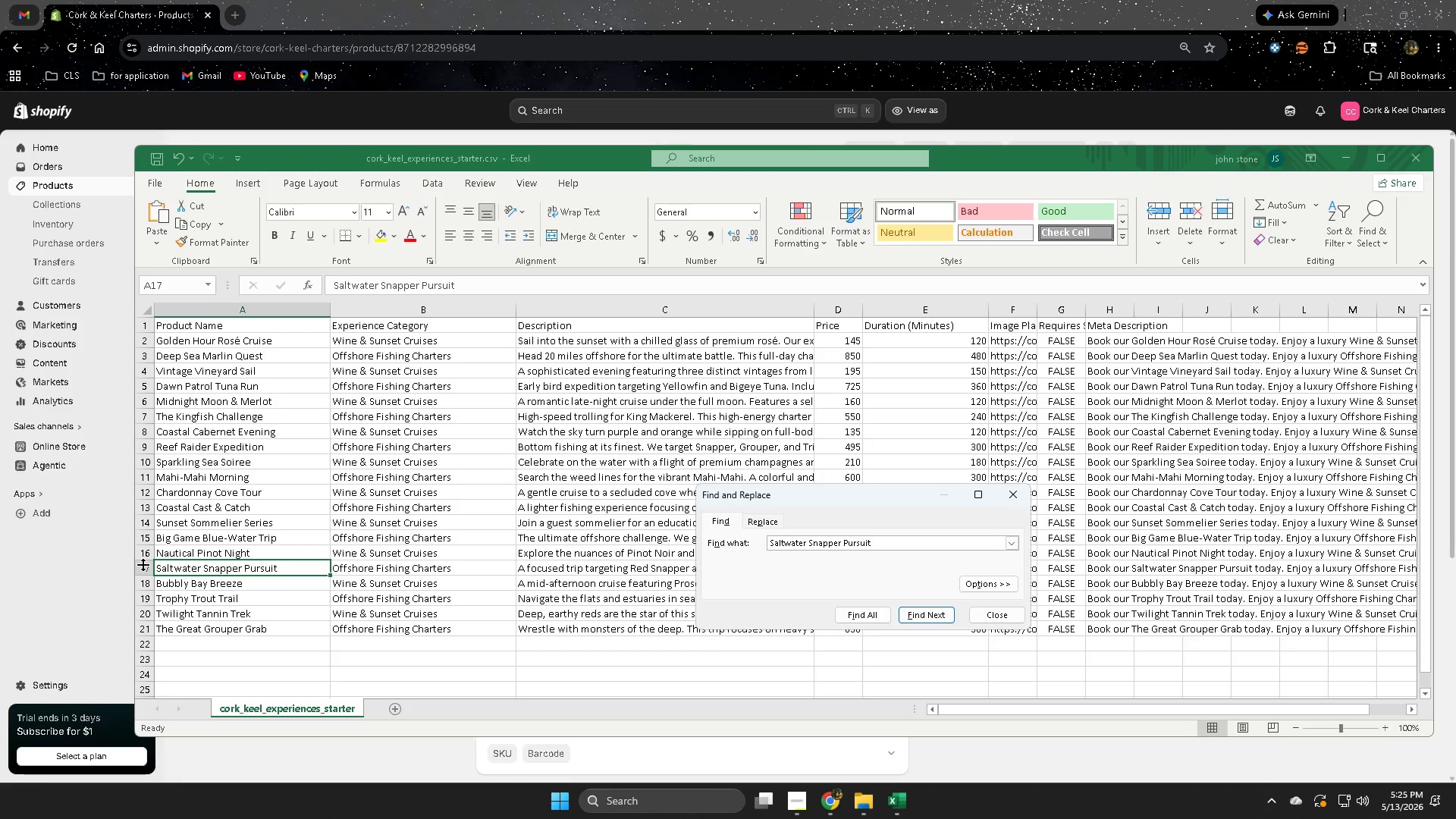 
left_click([1009, 489])
 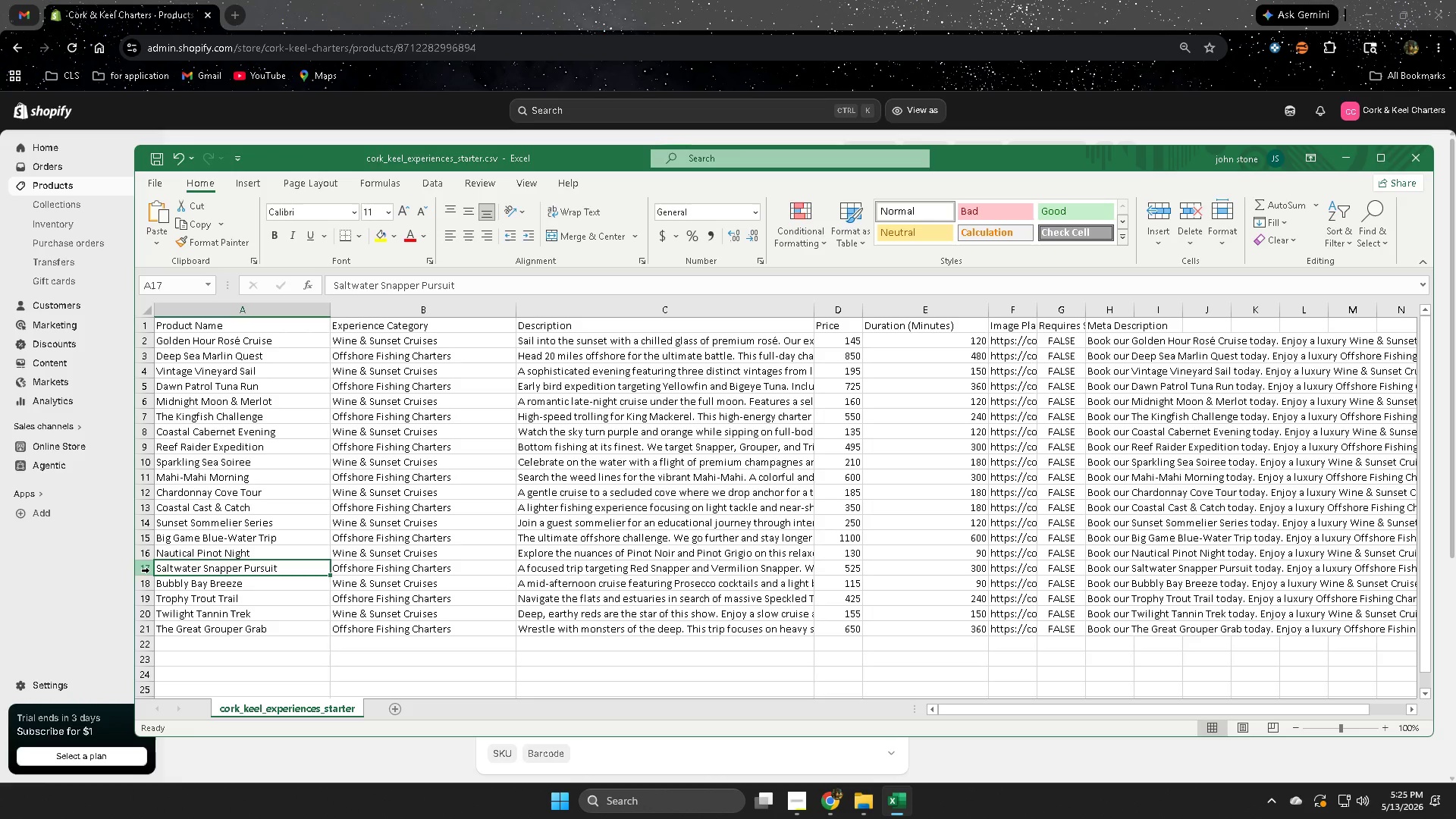 
left_click([146, 570])
 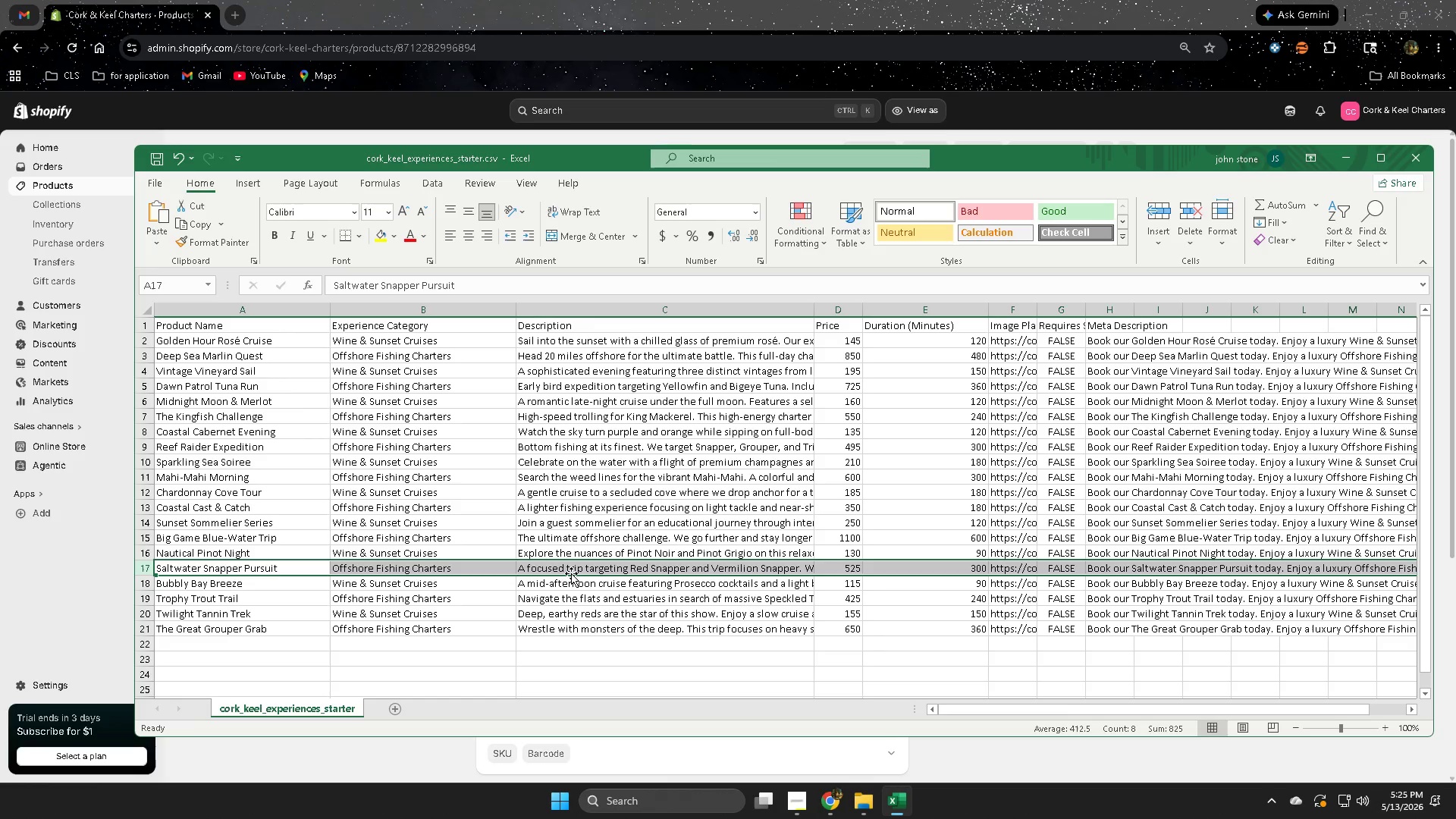 
left_click([539, 567])
 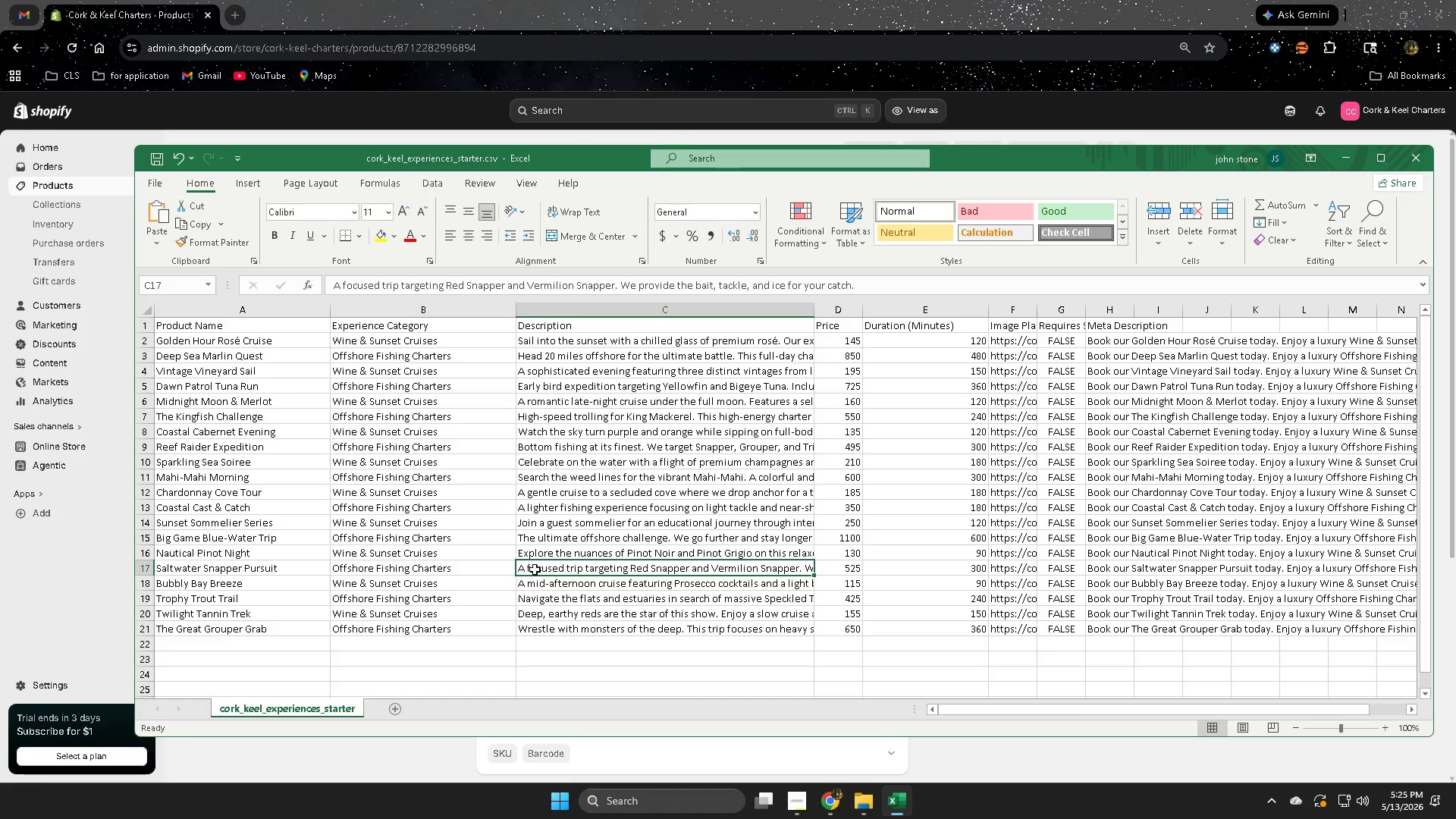 
double_click([535, 570])
 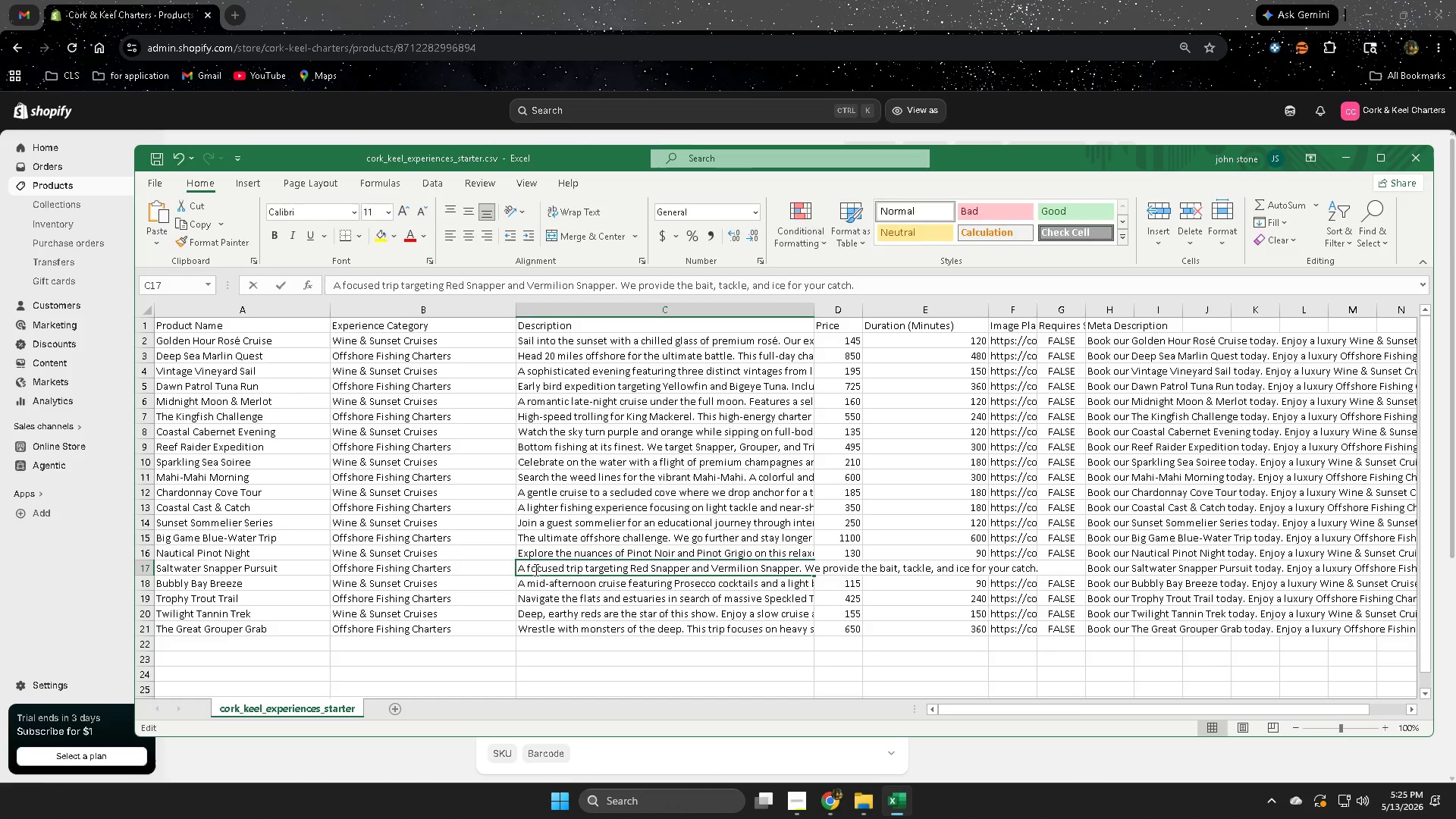 
triple_click([535, 570])
 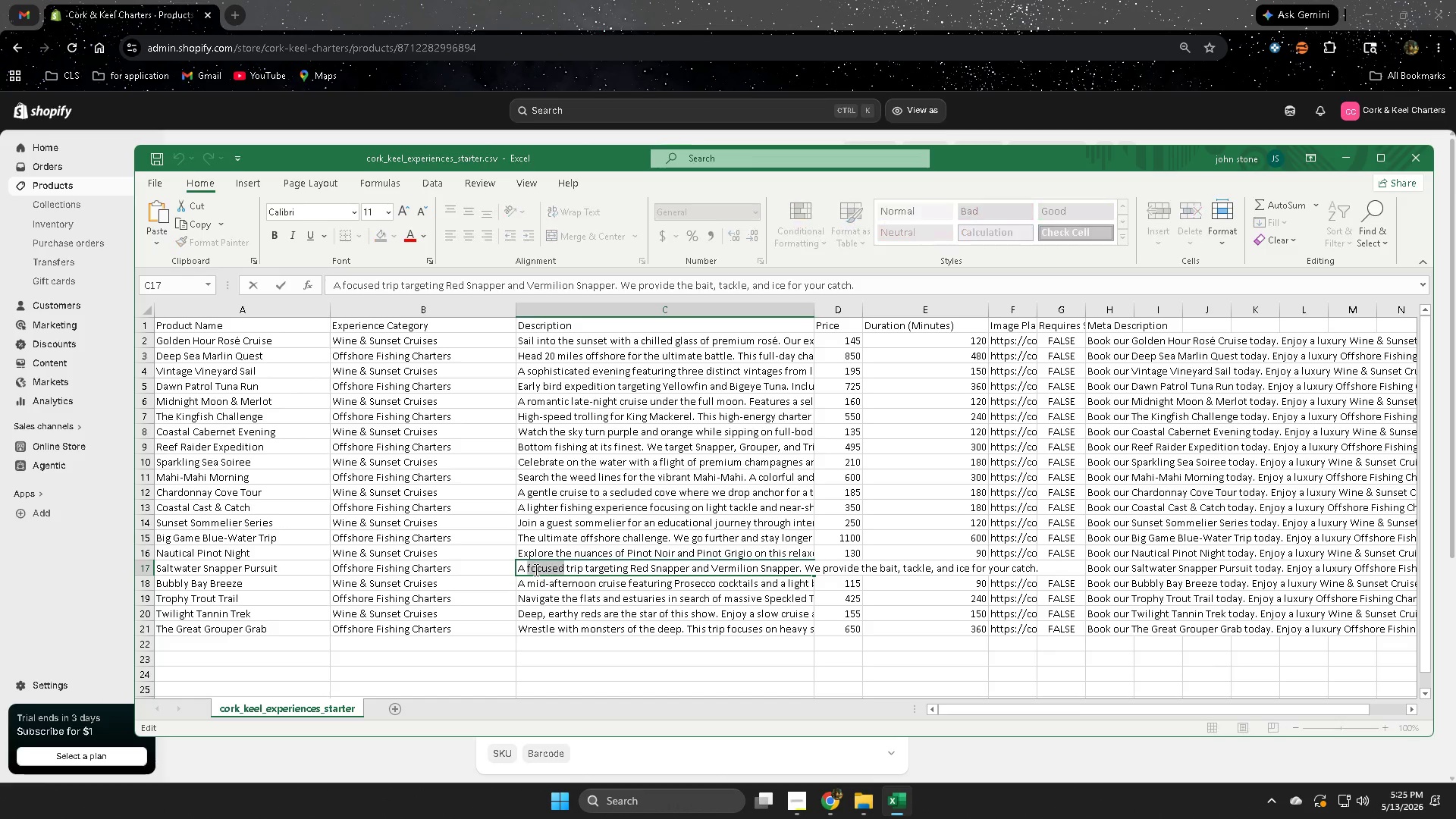 
triple_click([535, 570])
 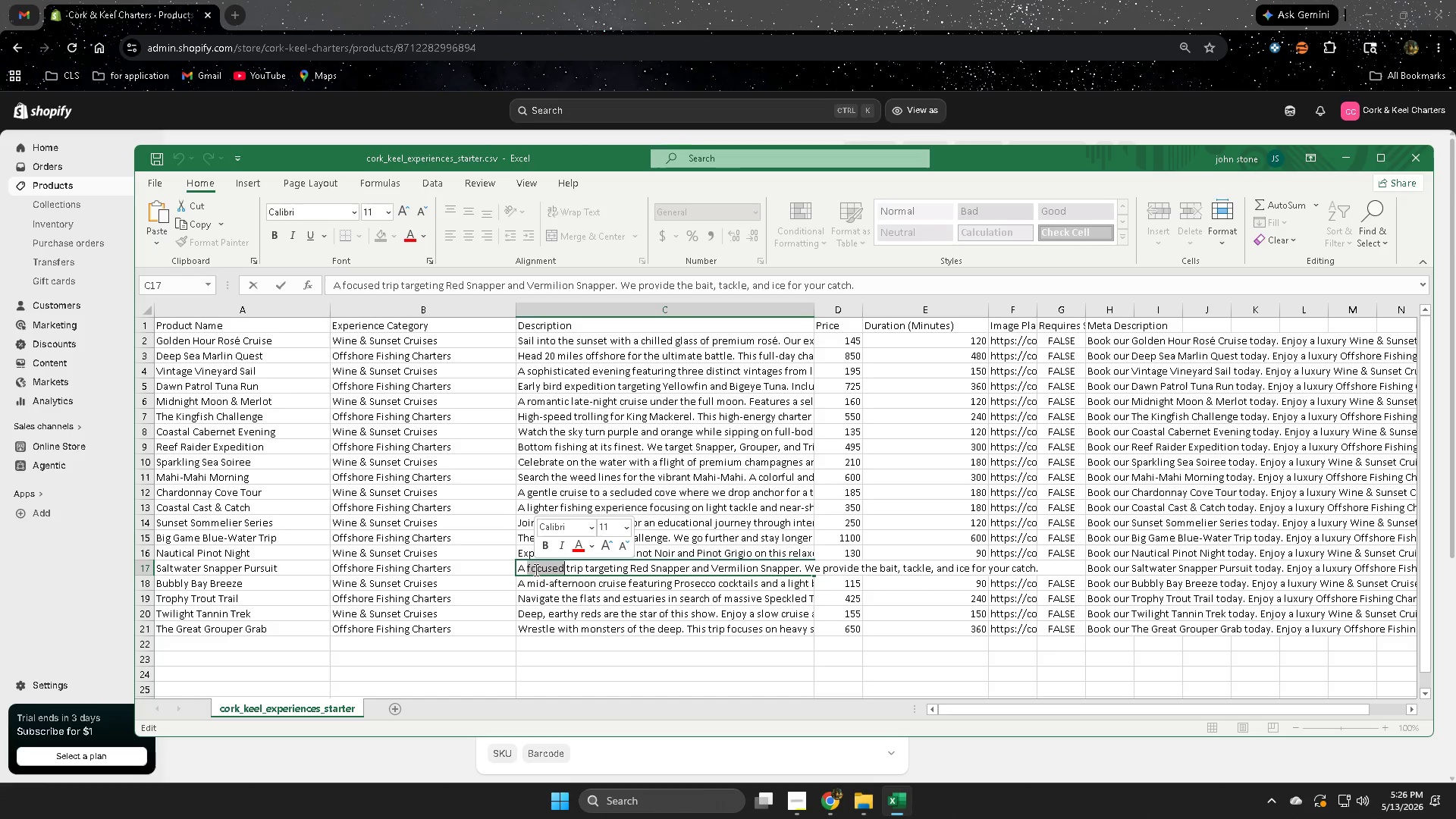 
triple_click([535, 570])
 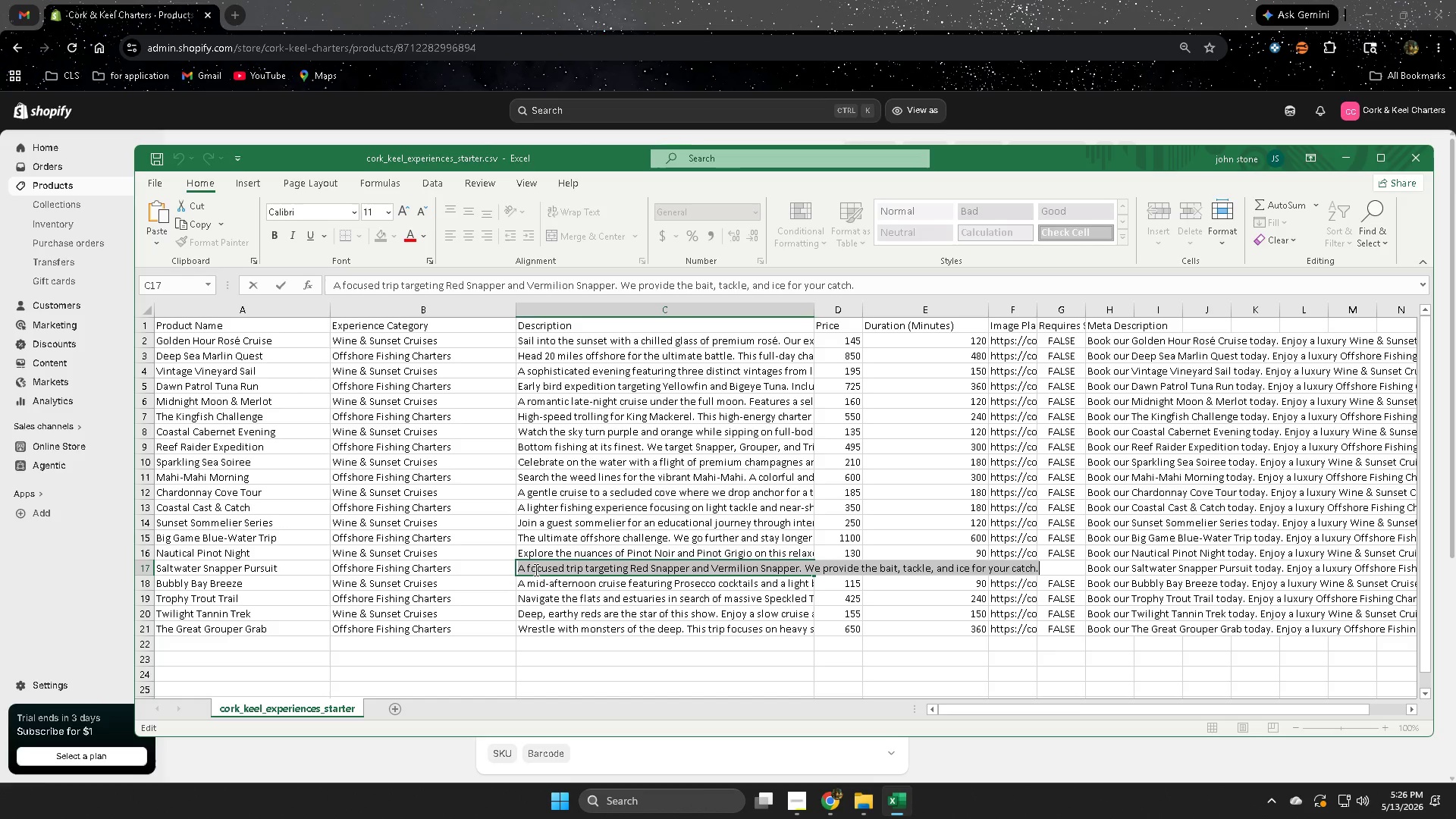 
key(Control+ControlLeft)
 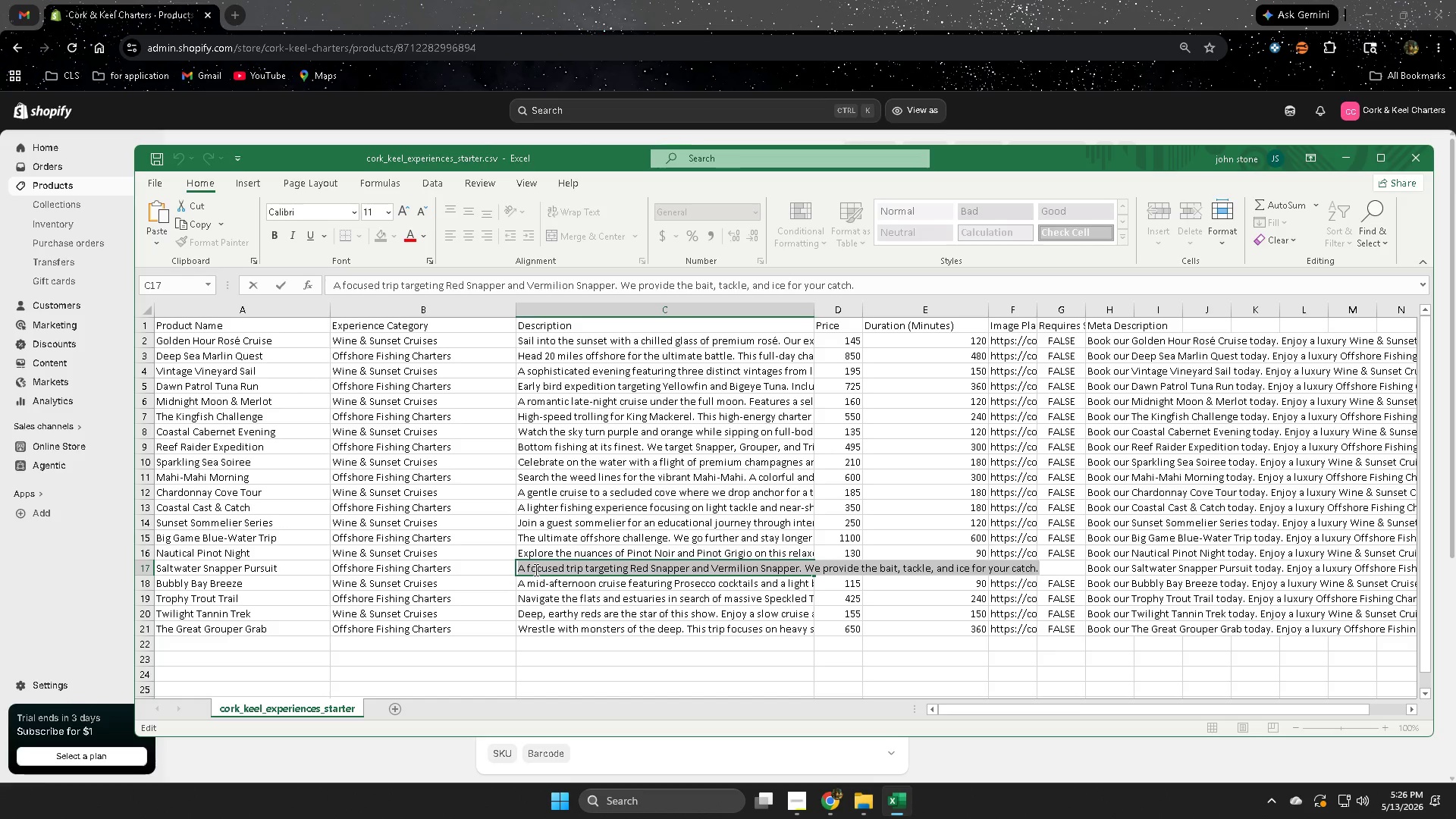 
key(Control+C)
 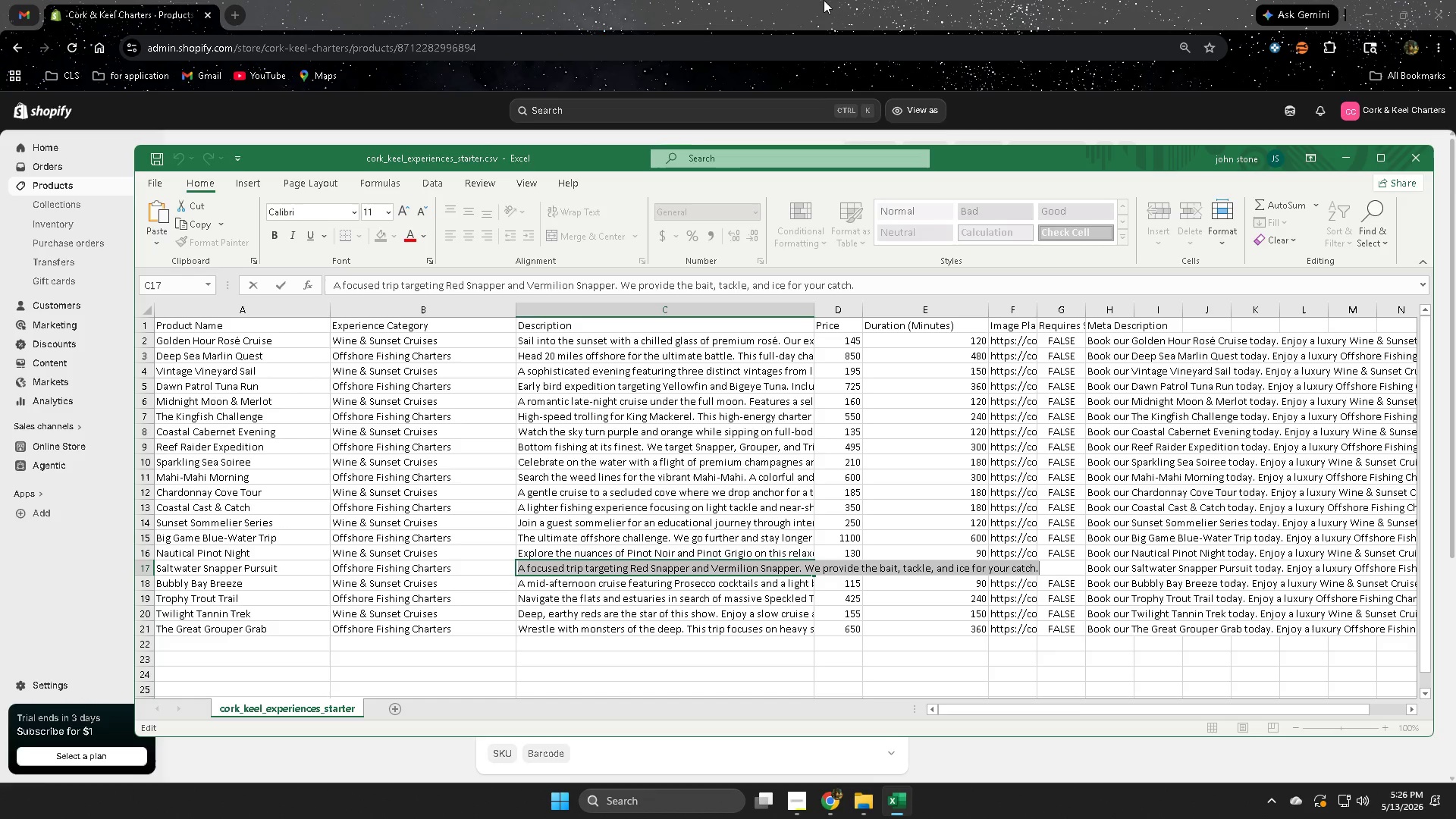 
left_click([825, 0])
 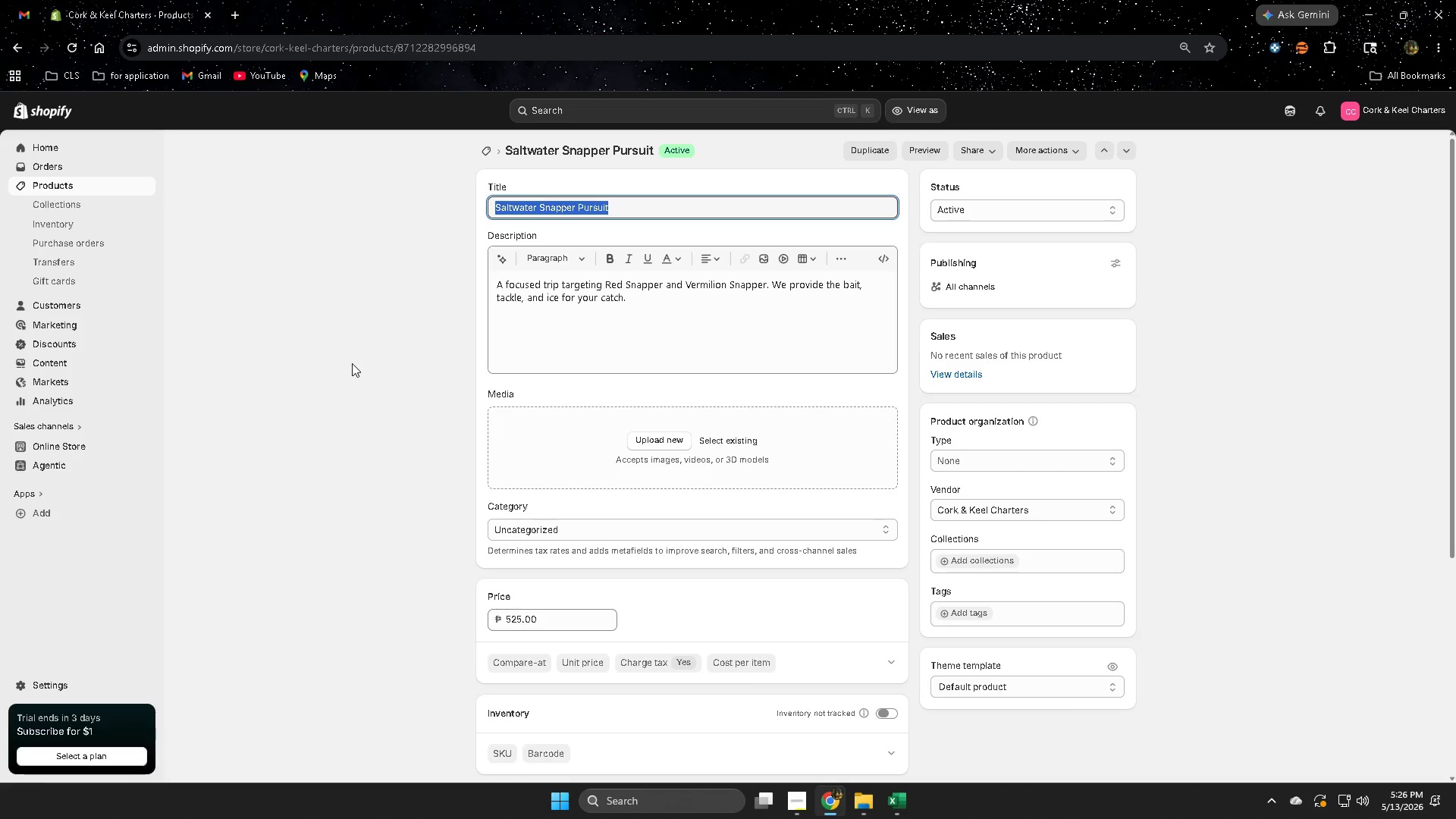 
wait(12.24)
 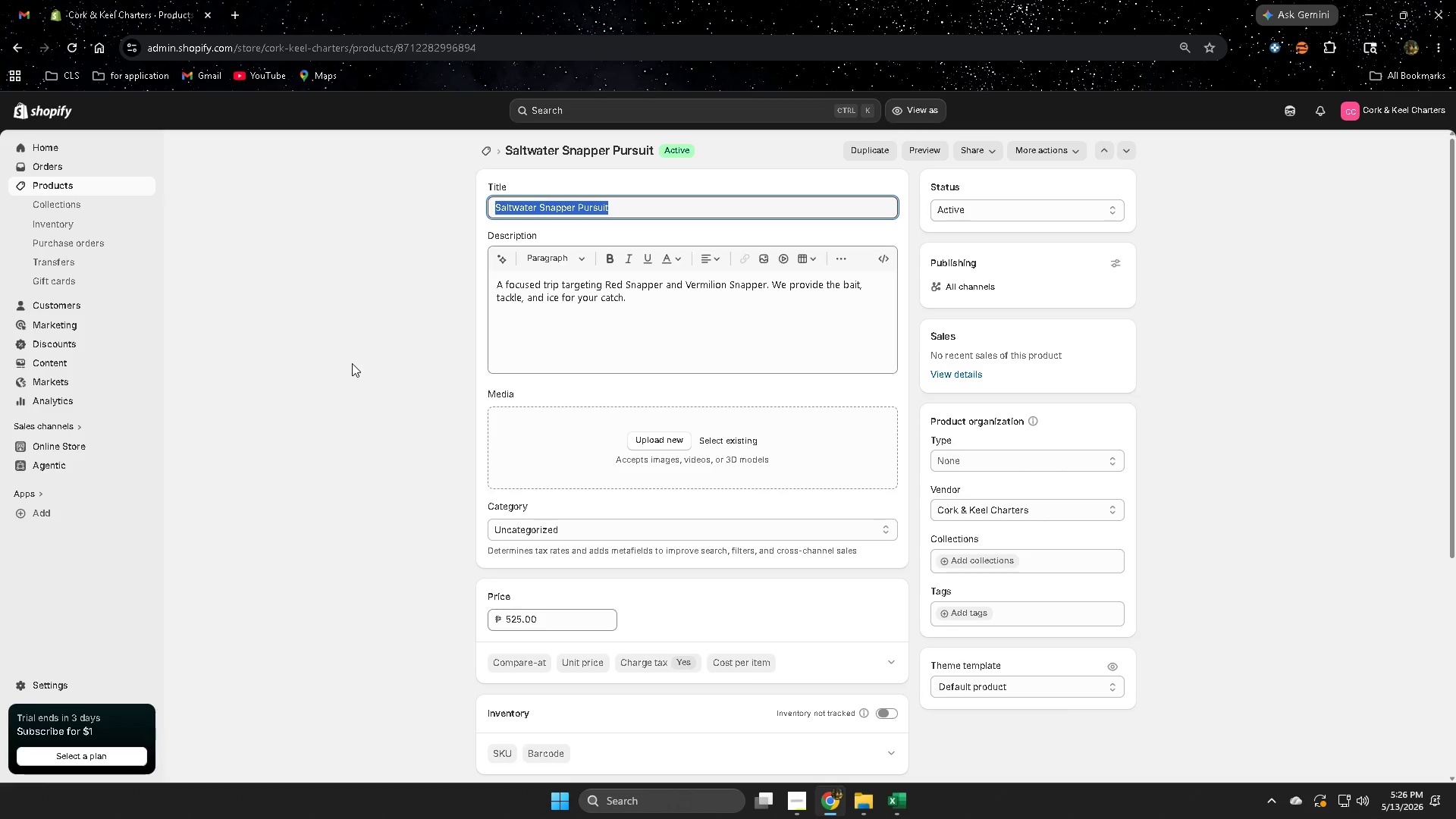 
scroll: coordinate [1056, 556], scroll_direction: down, amount: 6.0
 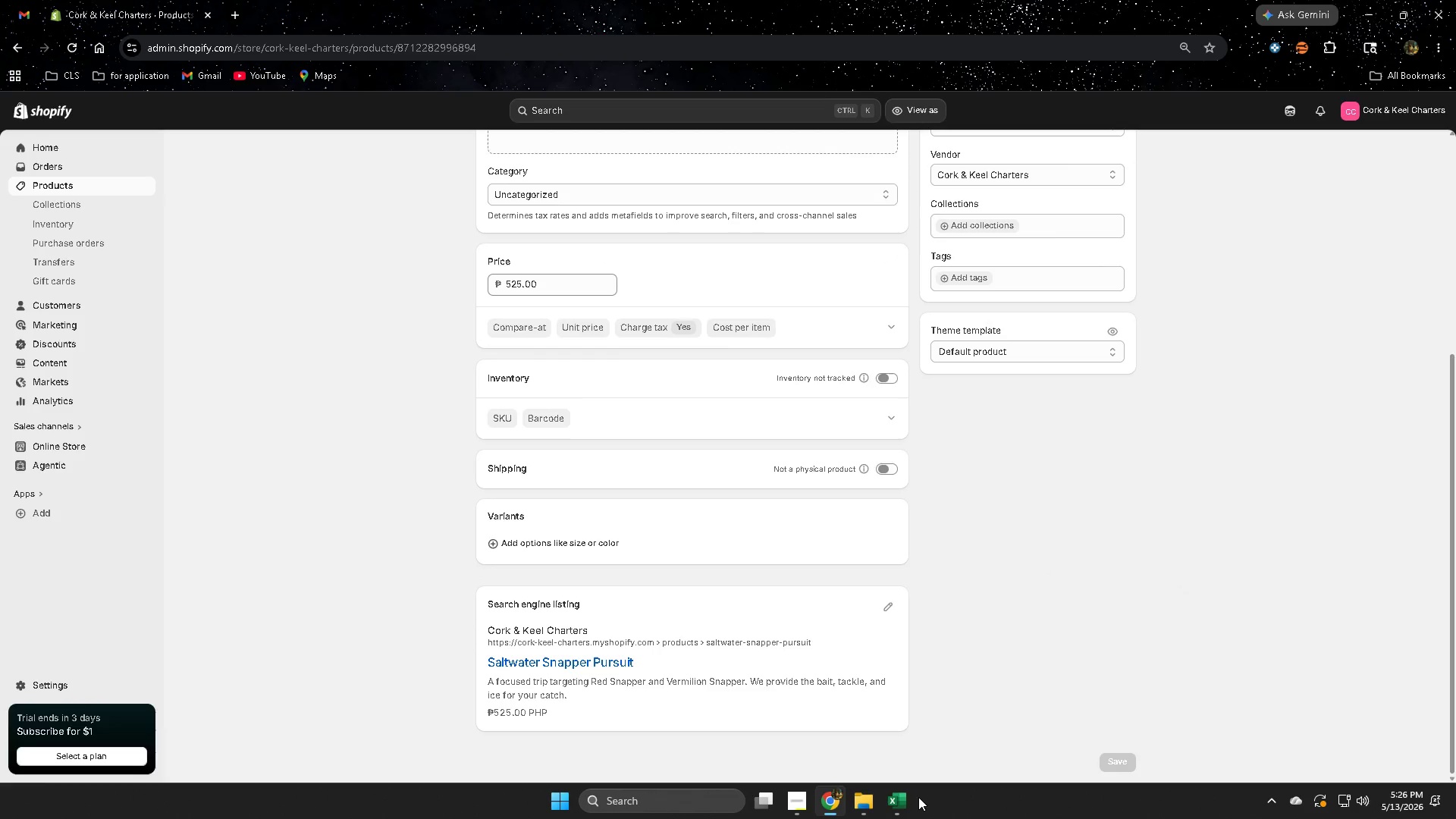 
left_click([902, 799])
 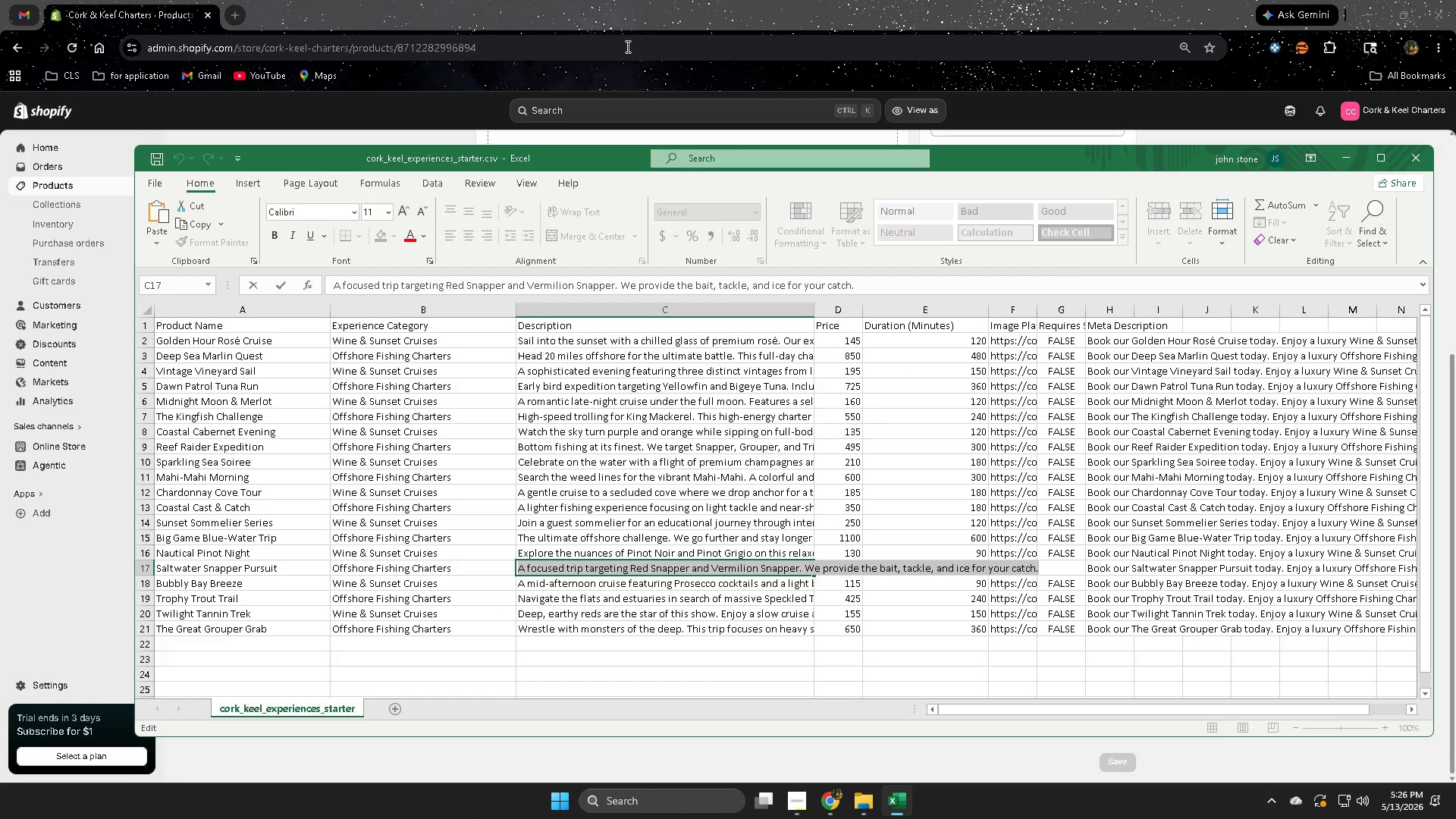 
left_click([607, 0])
 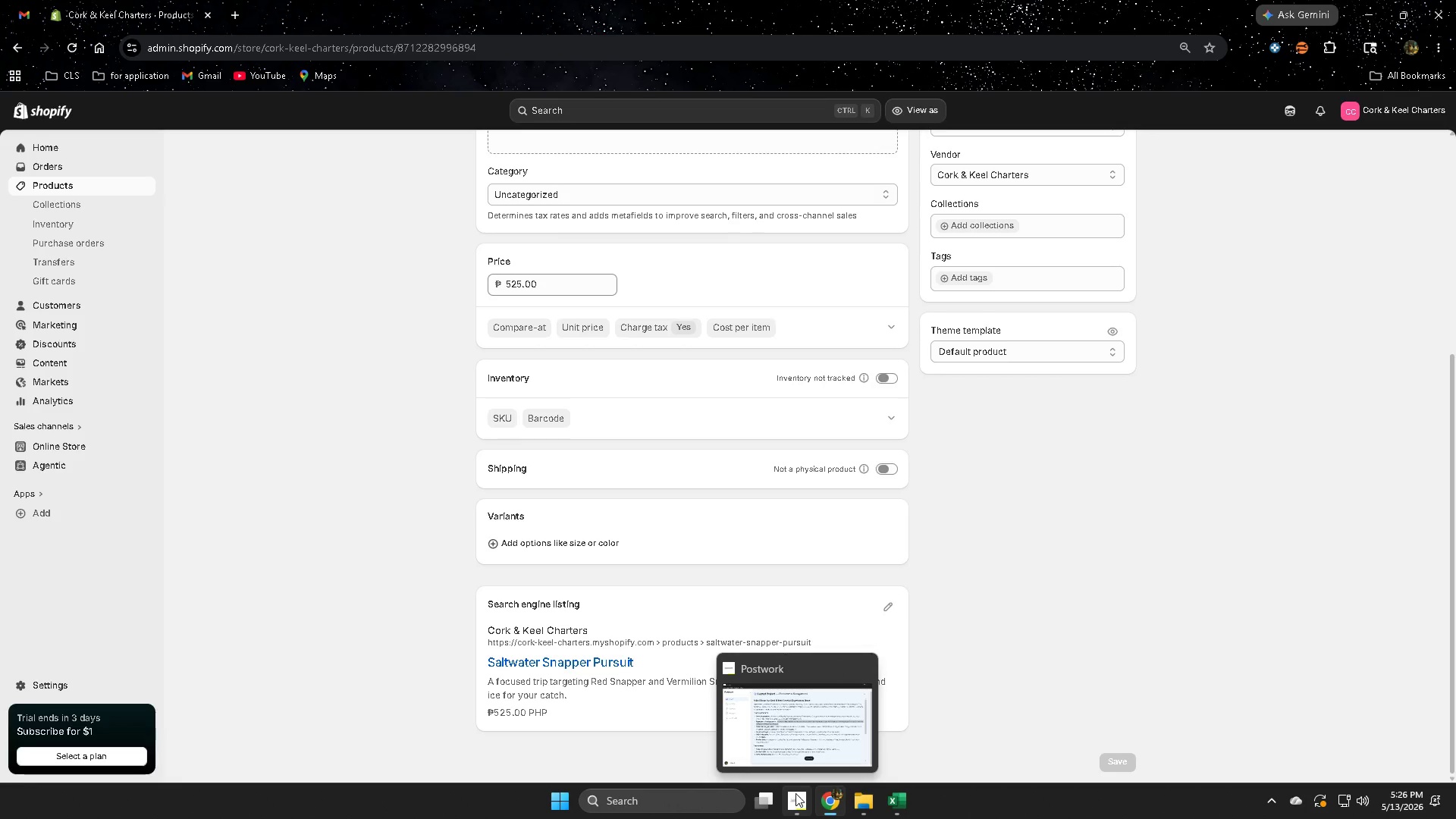 
left_click([827, 734])